 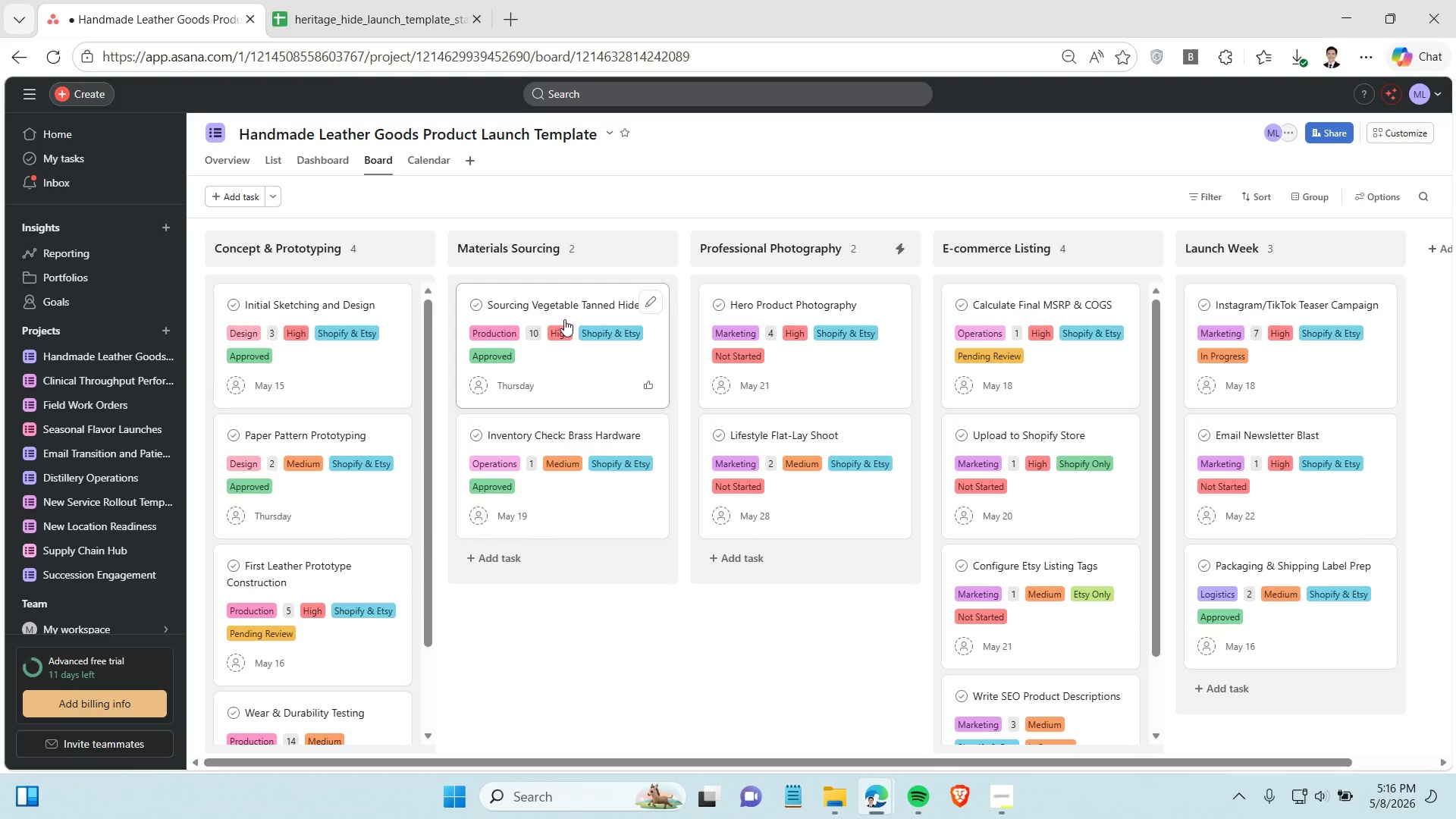 
mouse_move([566, 325])
 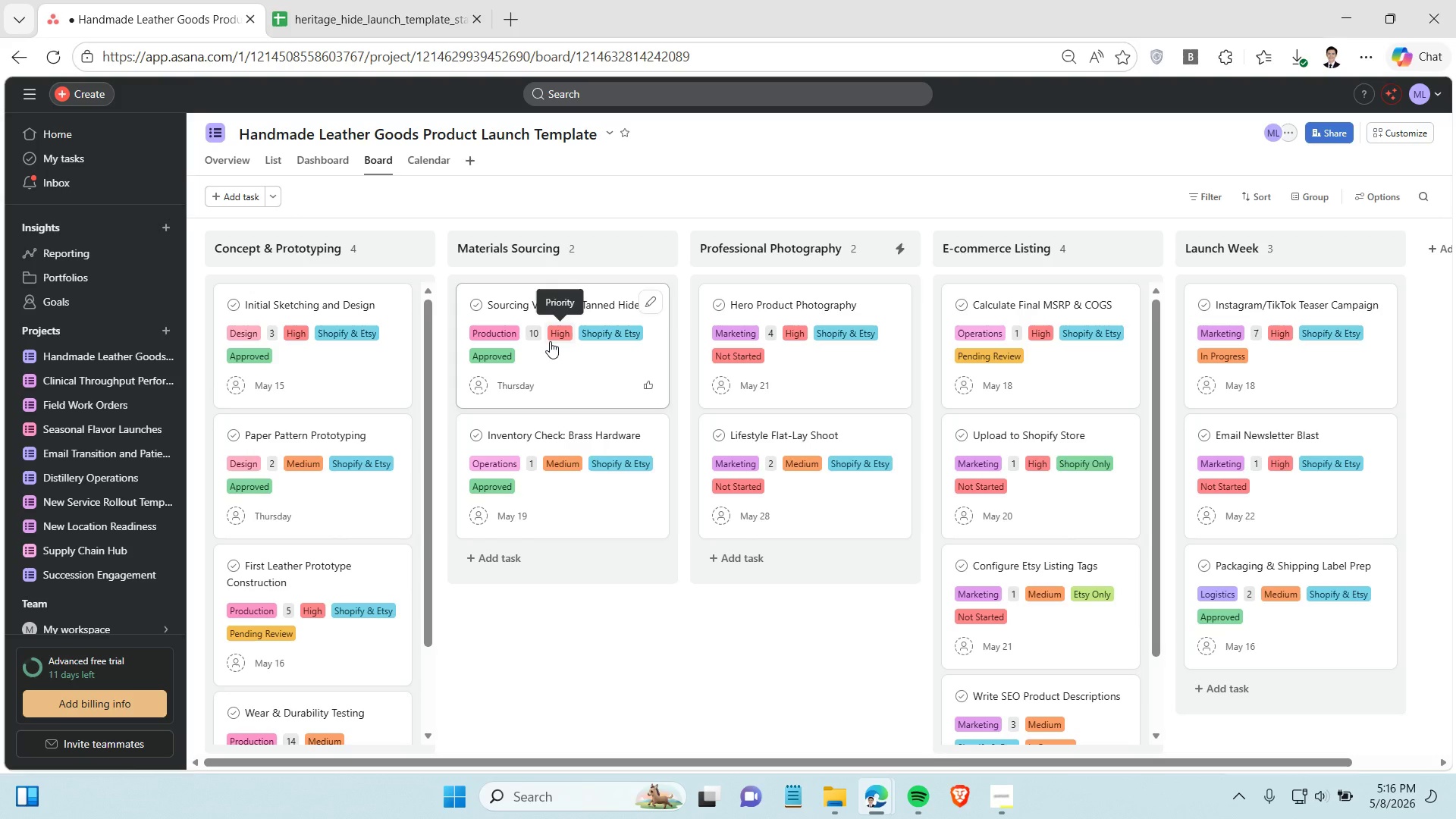 
wait(5.12)
 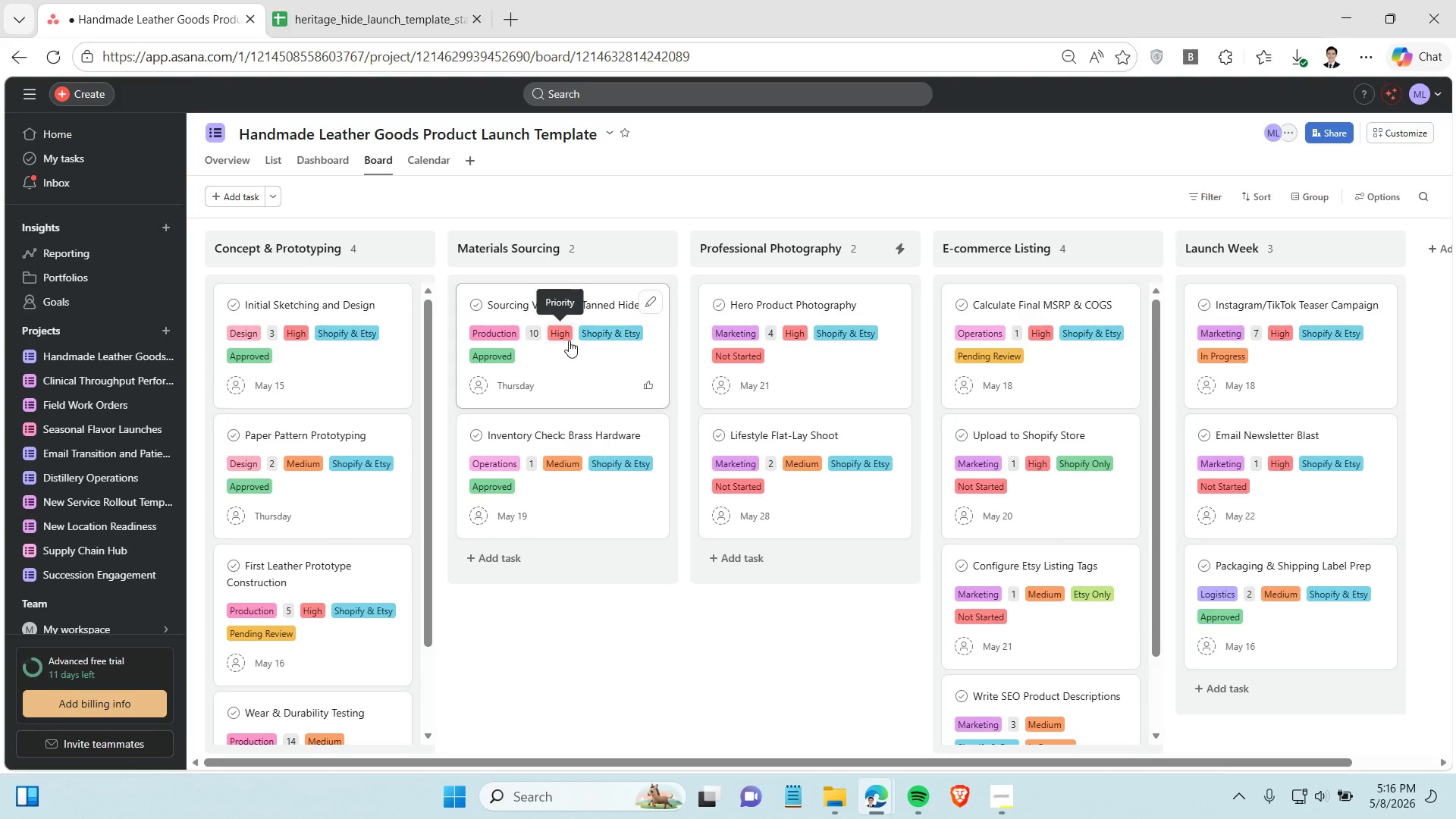 
mouse_move([550, 318])
 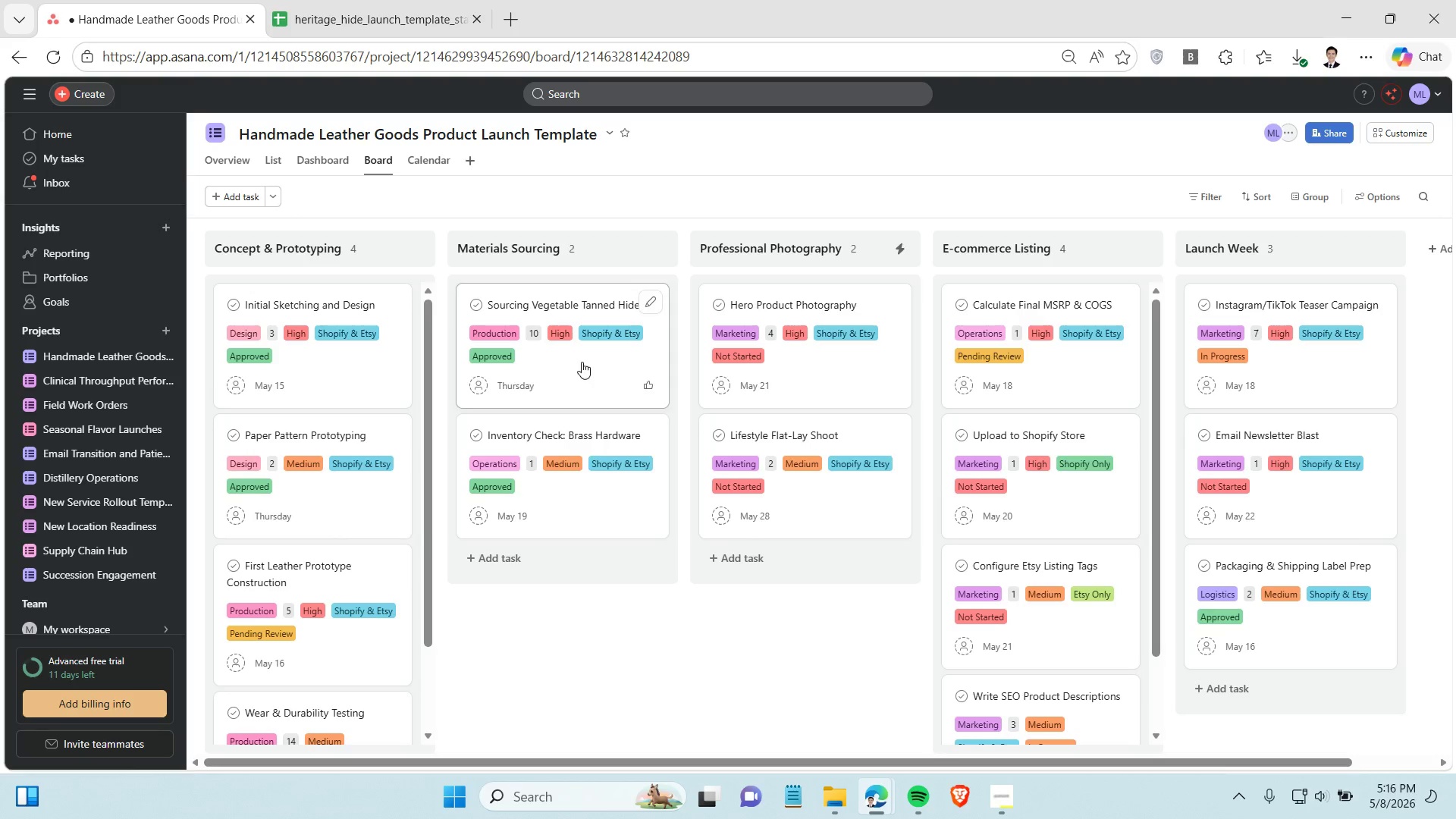 
scroll: coordinate [366, 522], scroll_direction: up, amount: 3.0
 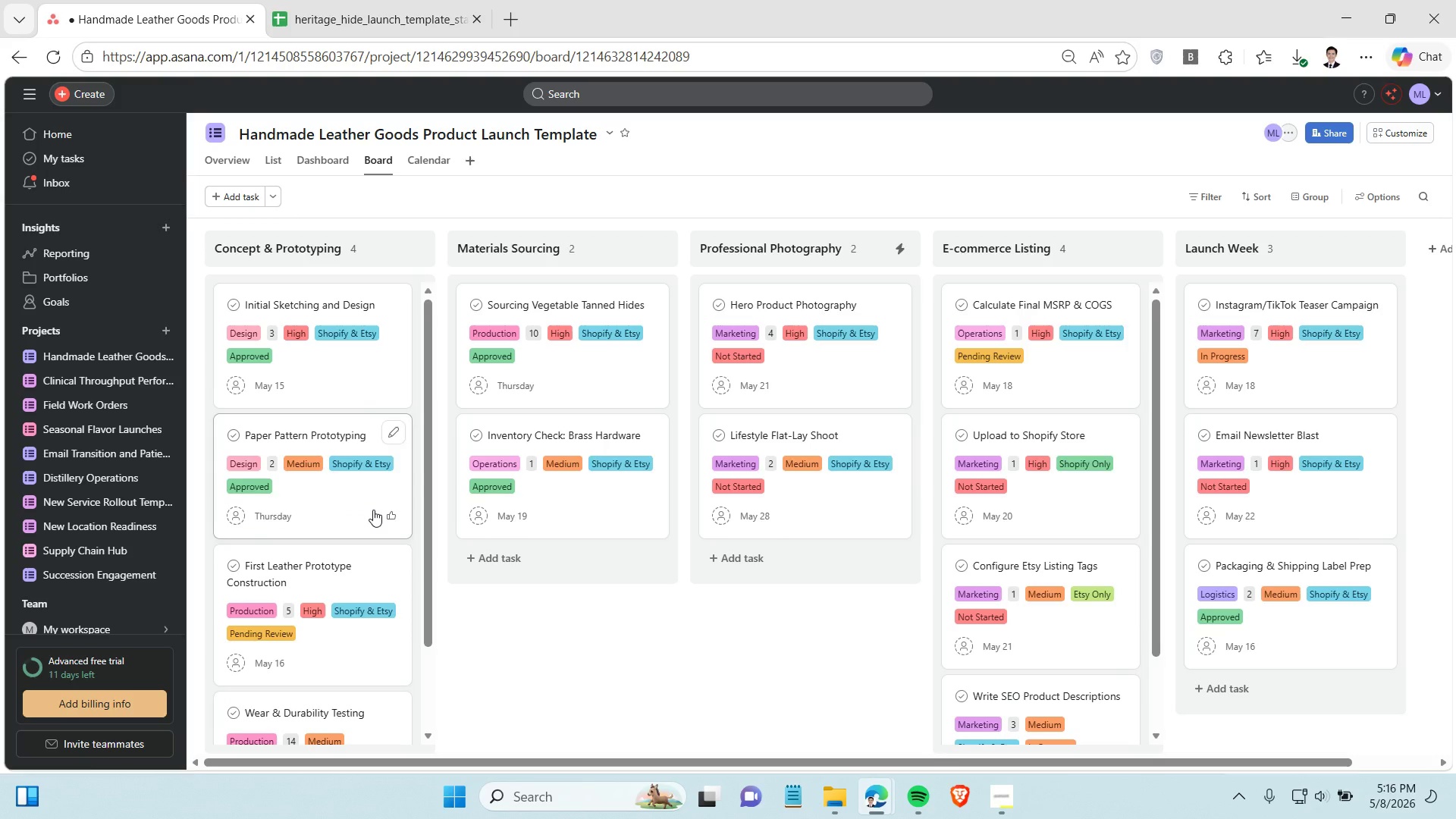 
wait(11.09)
 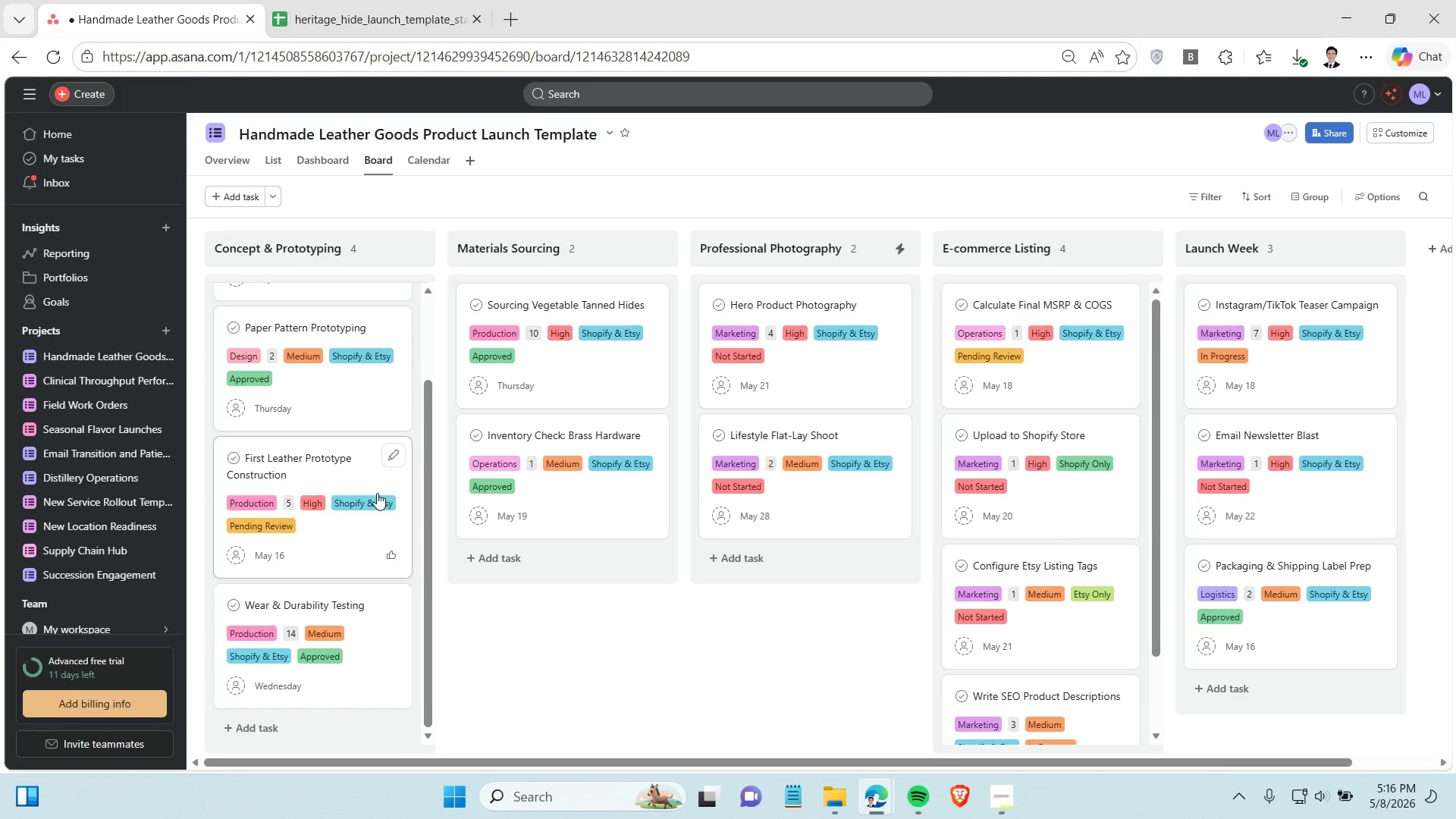 
left_click([337, 522])
 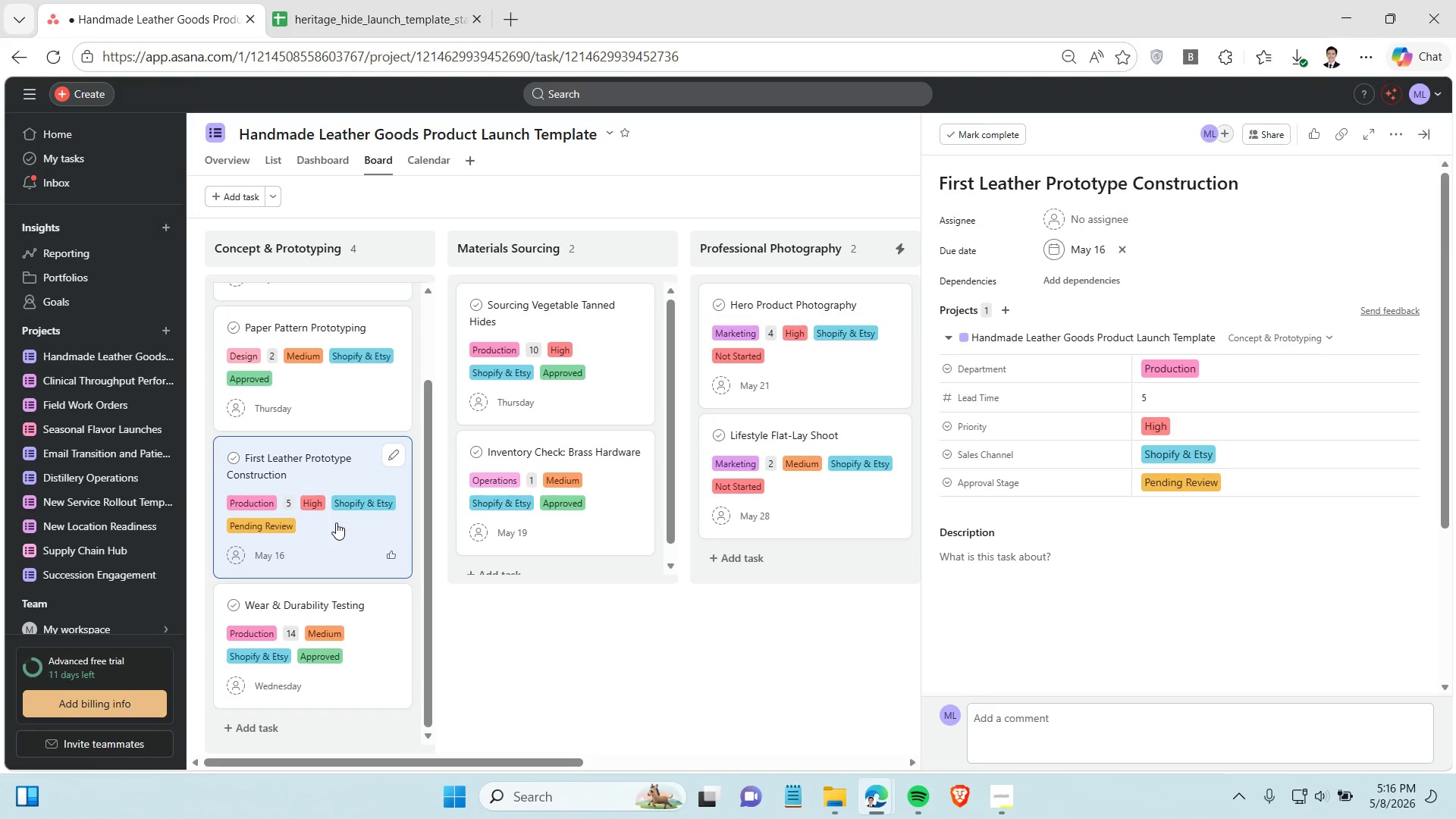 
scroll: coordinate [380, 493], scroll_direction: down, amount: 2.0
 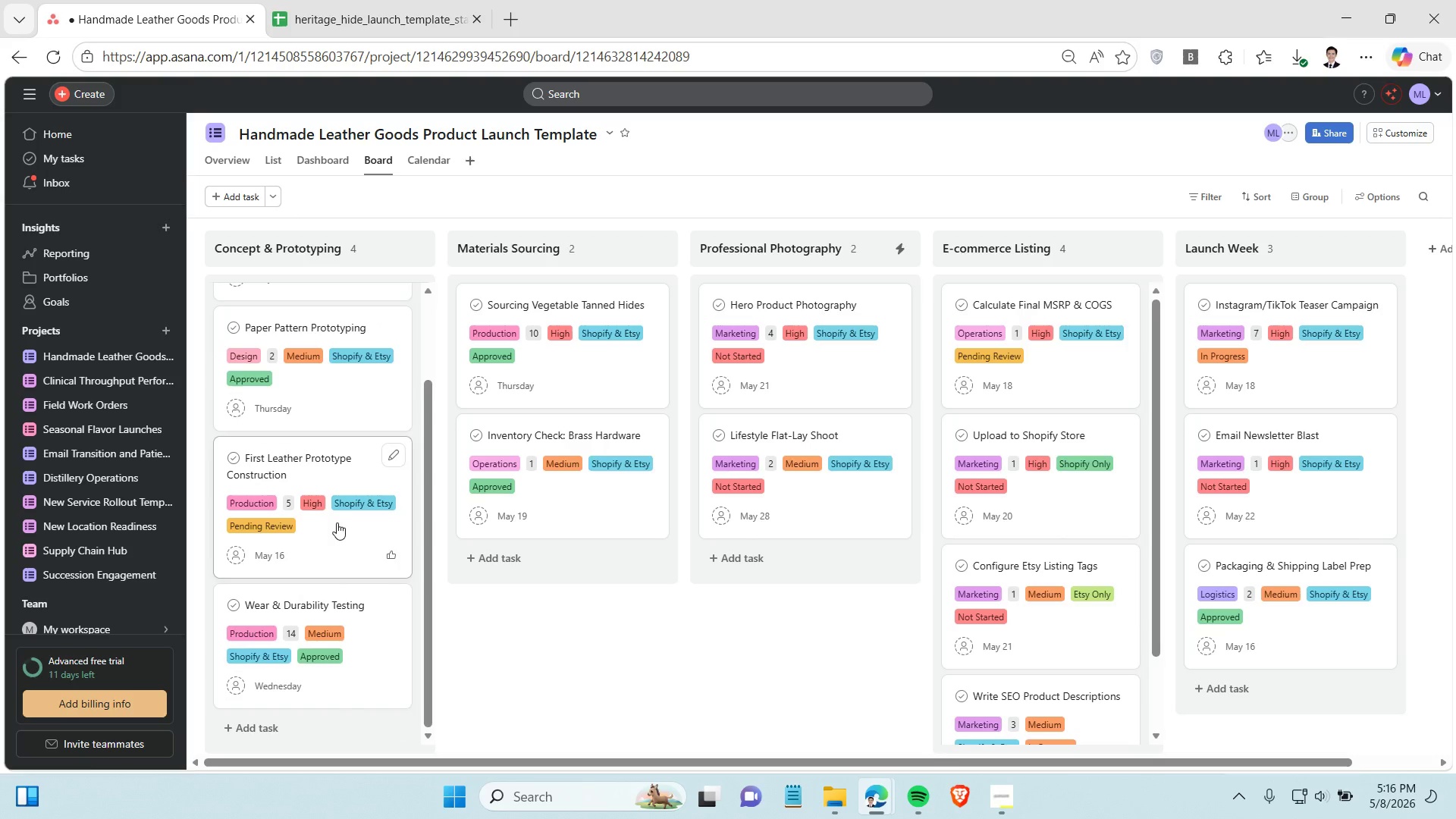 
wait(8.0)
 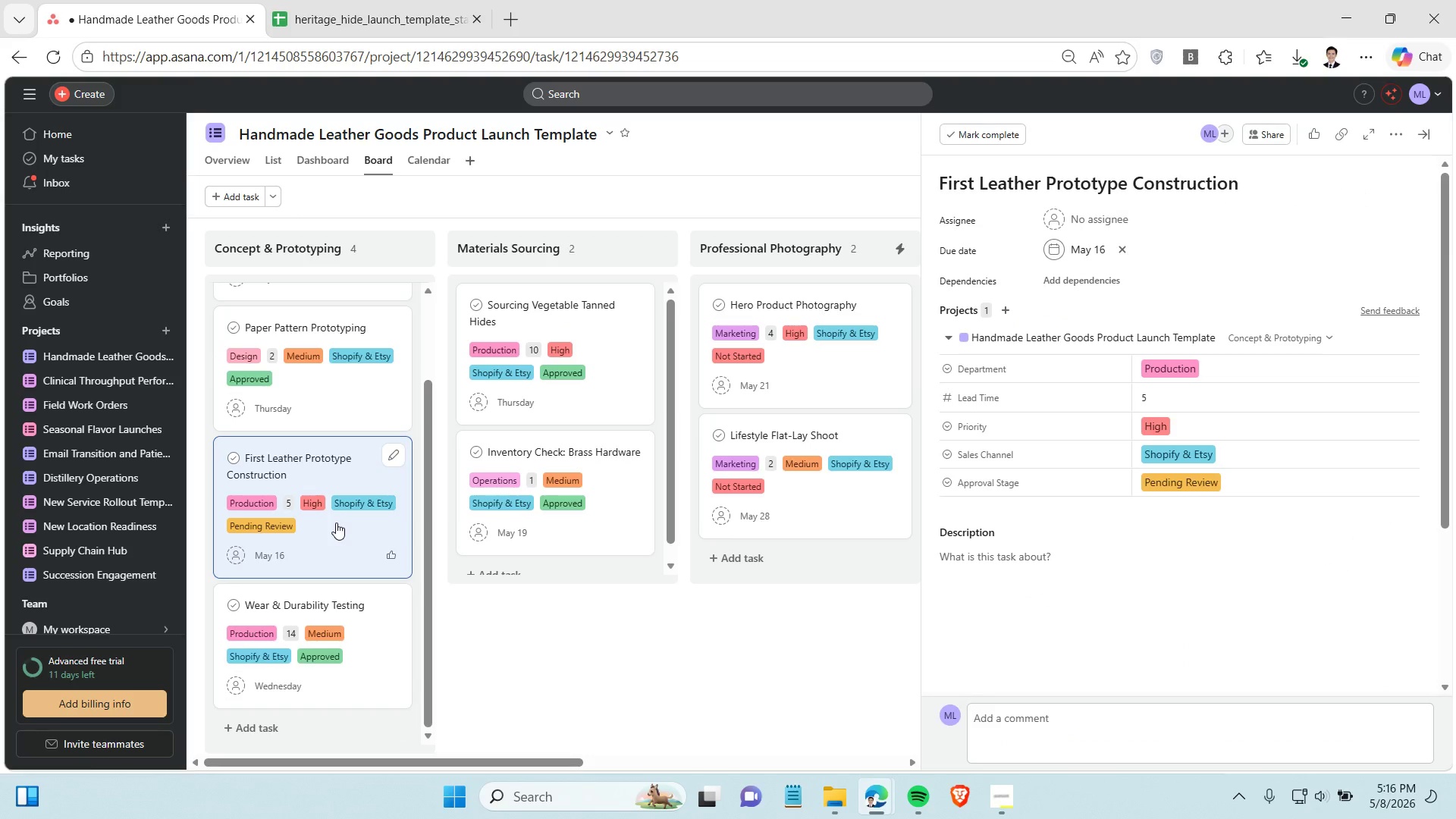 
scroll: coordinate [350, 548], scroll_direction: up, amount: 7.0
 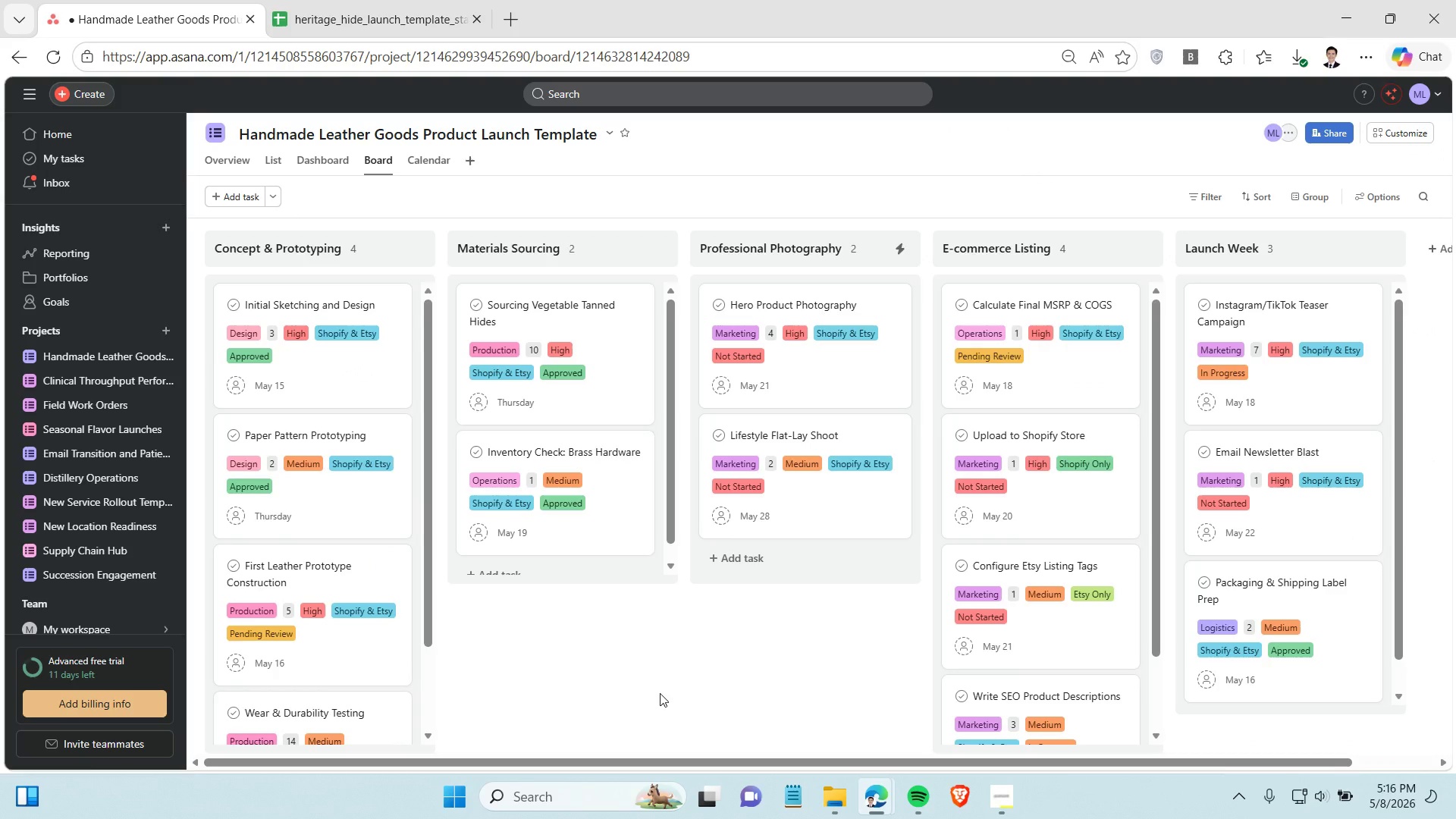 
key(Control+Shift+S)
 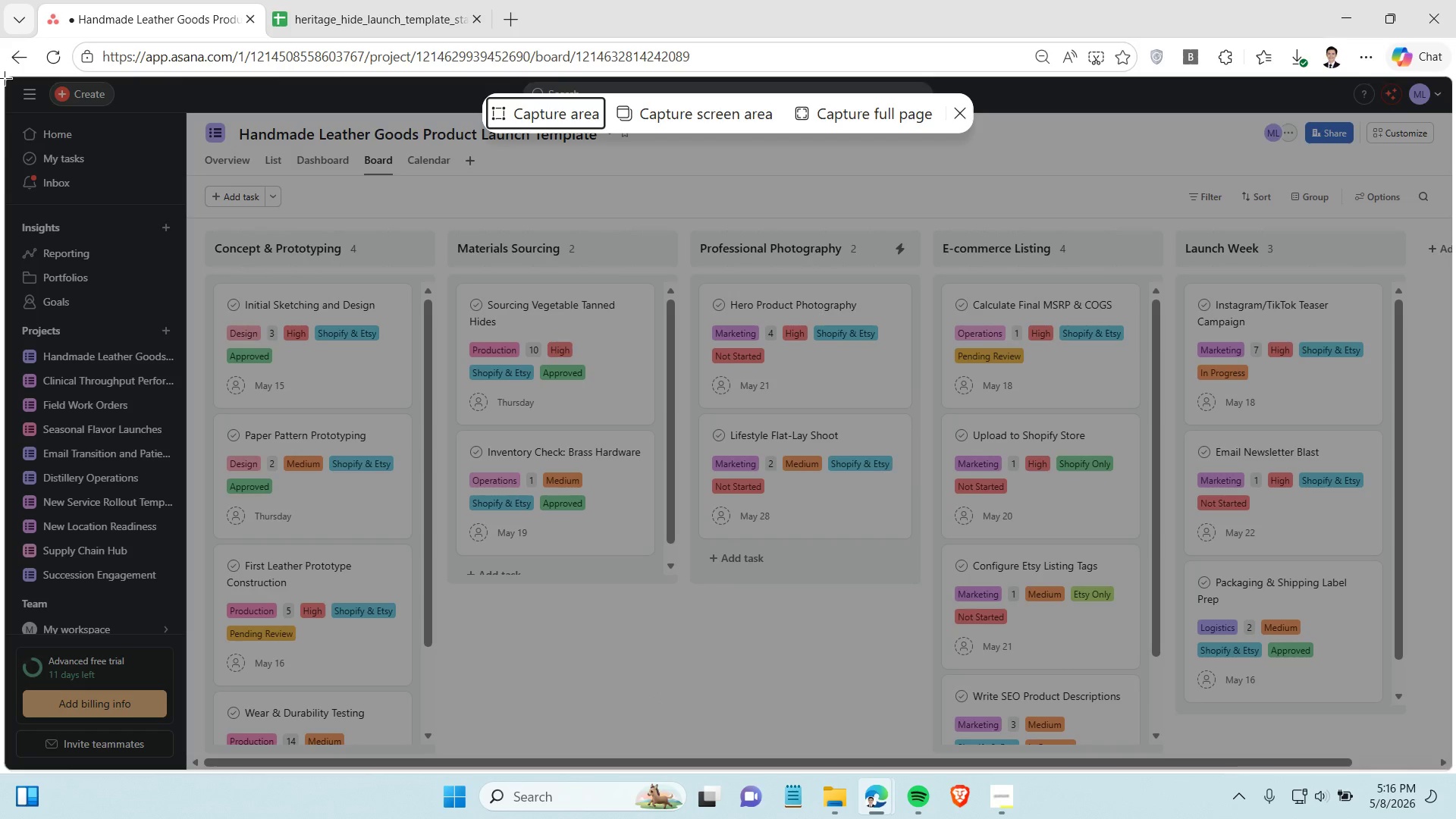 
left_click_drag(start_coordinate=[5, 78], to_coordinate=[1455, 818])
 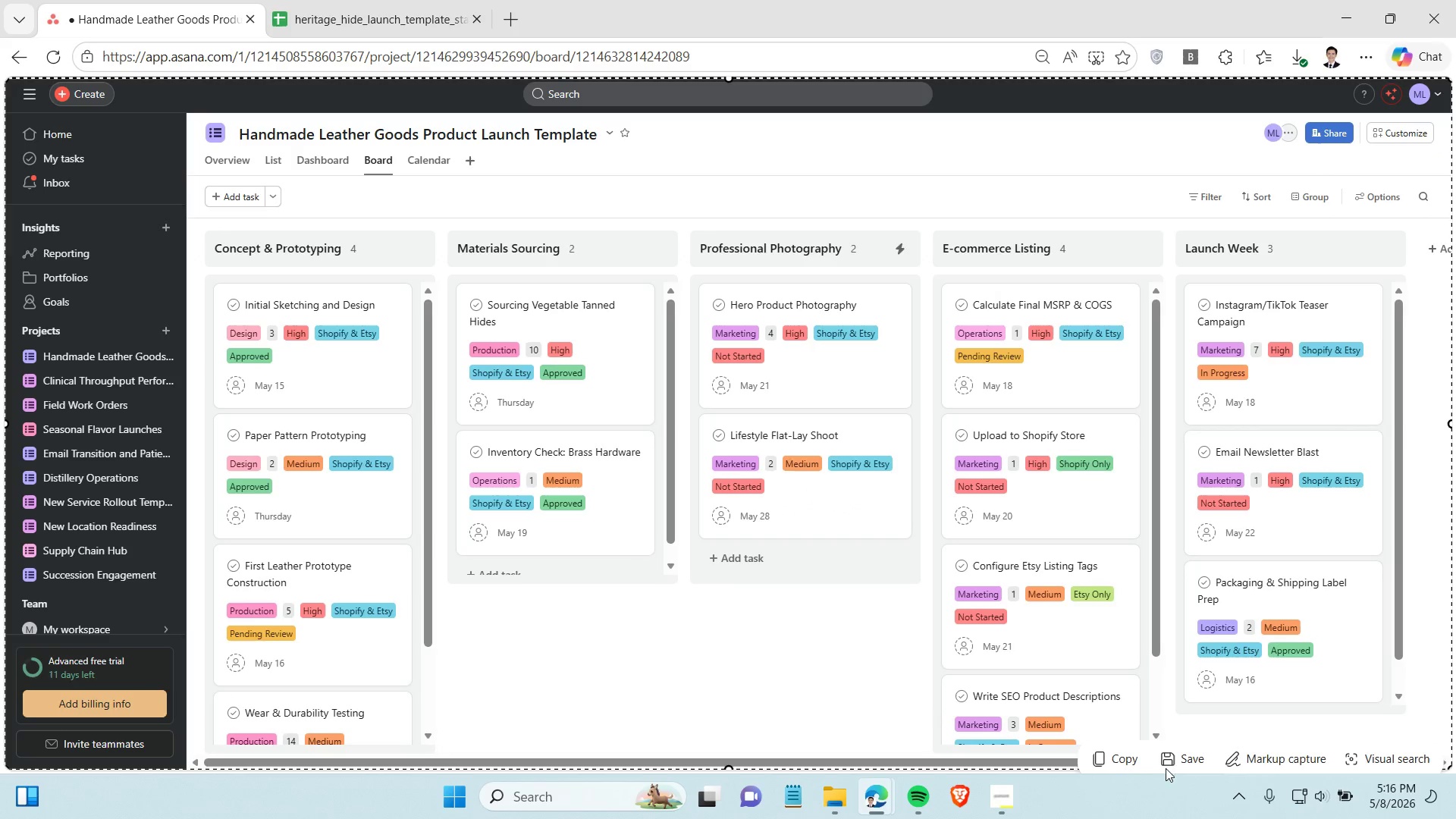 
left_click([1169, 758])
 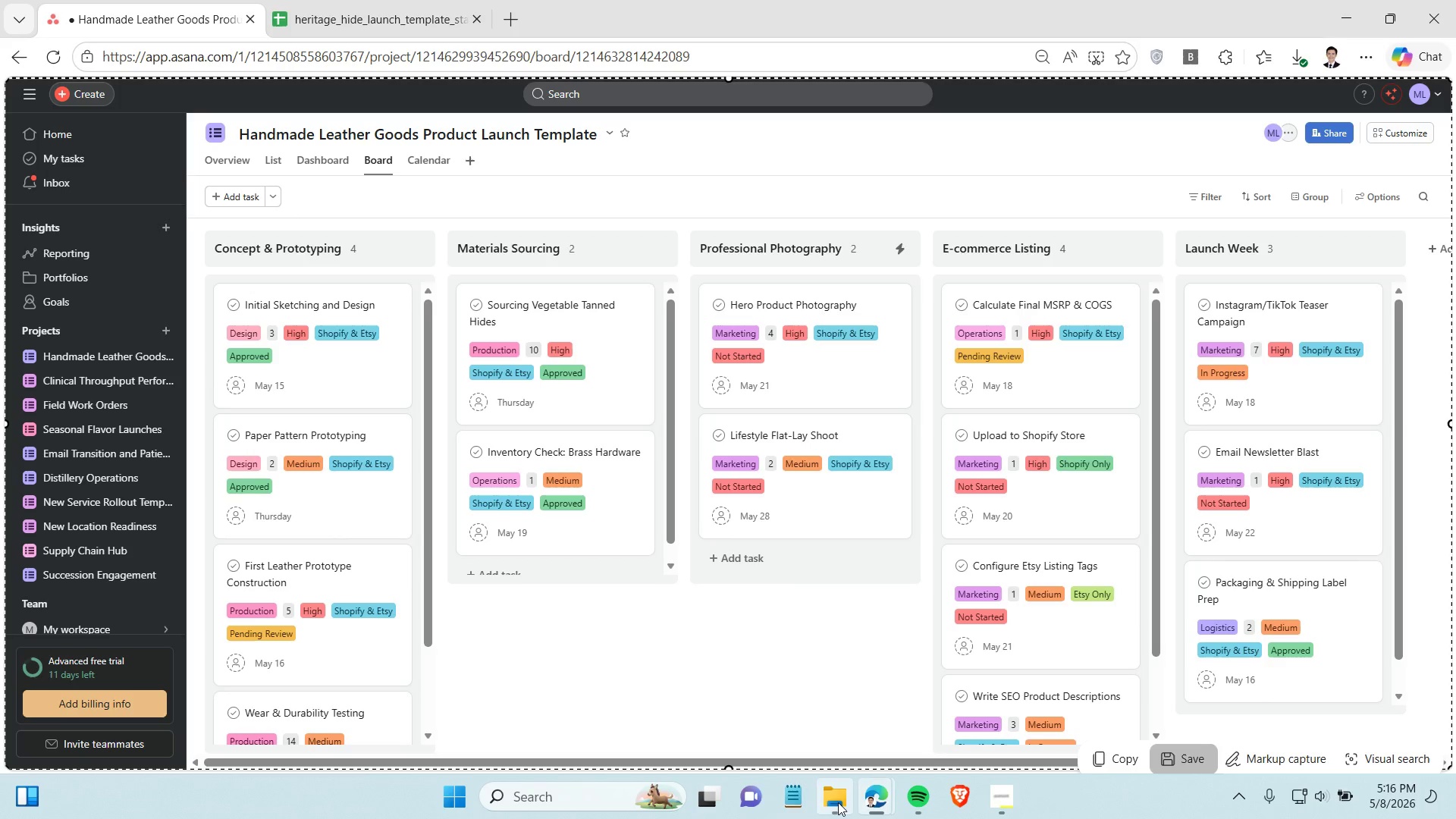 
left_click([838, 802])
 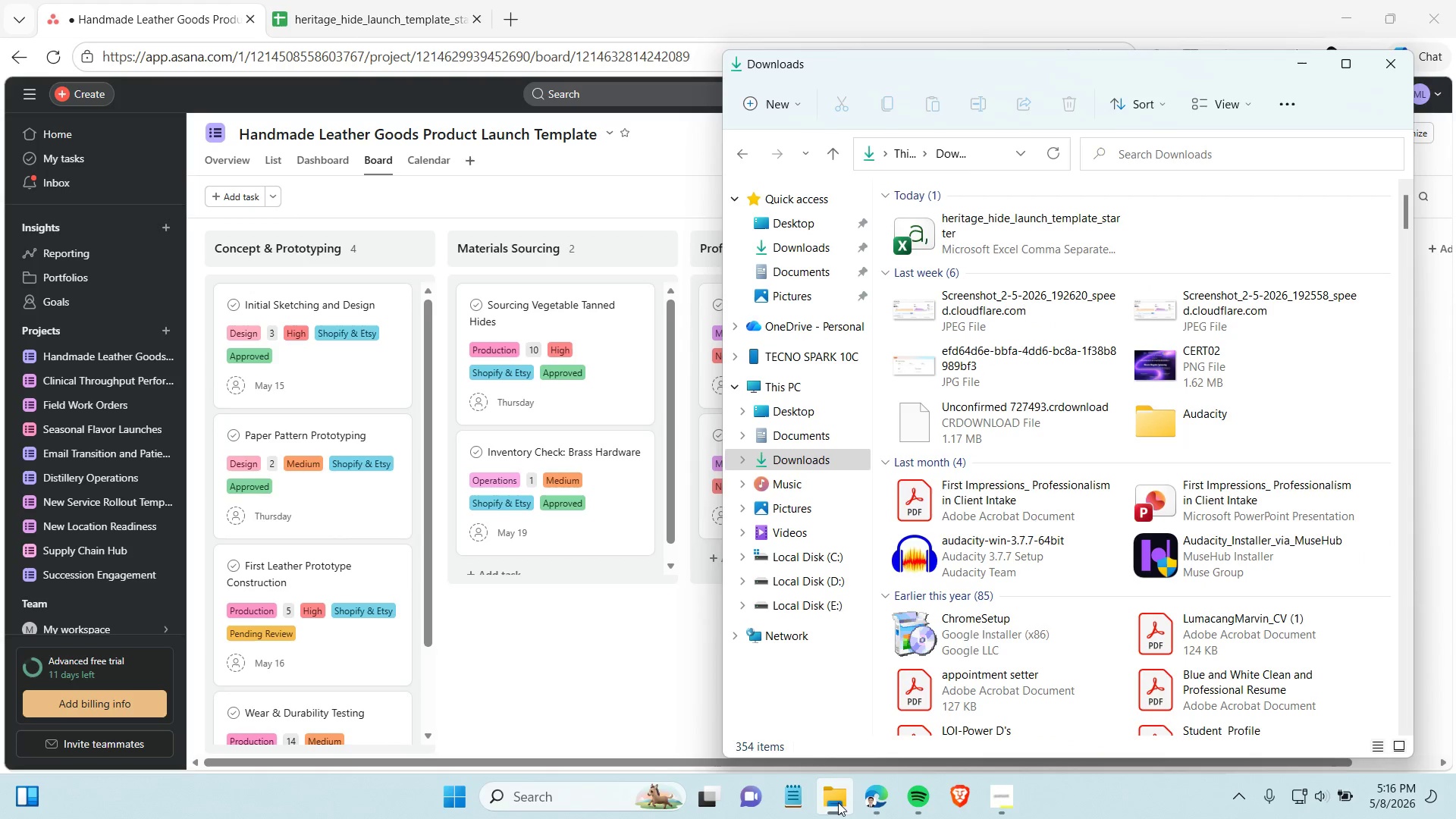 
left_click([808, 456])
 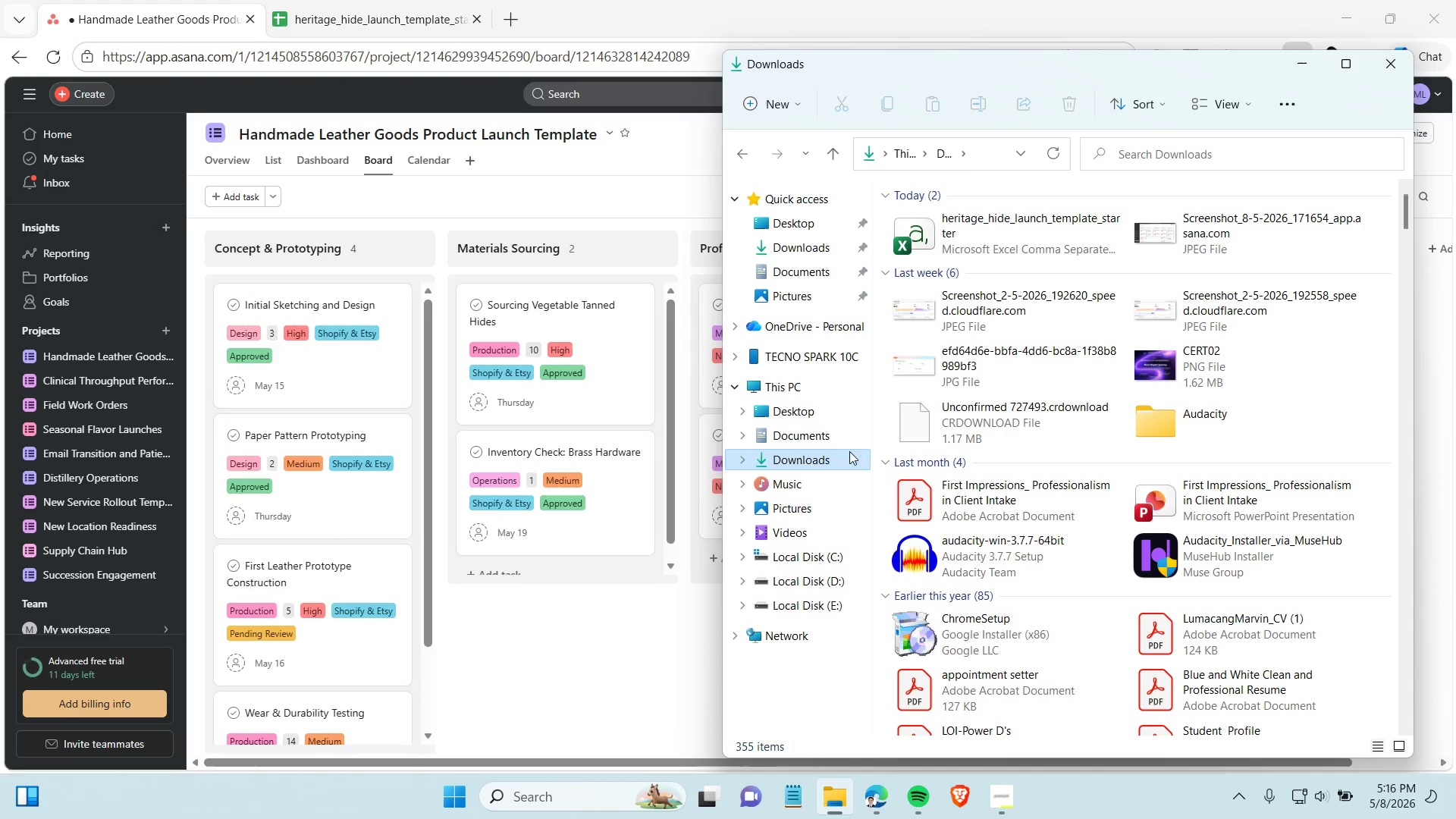 
left_click([1220, 217])
 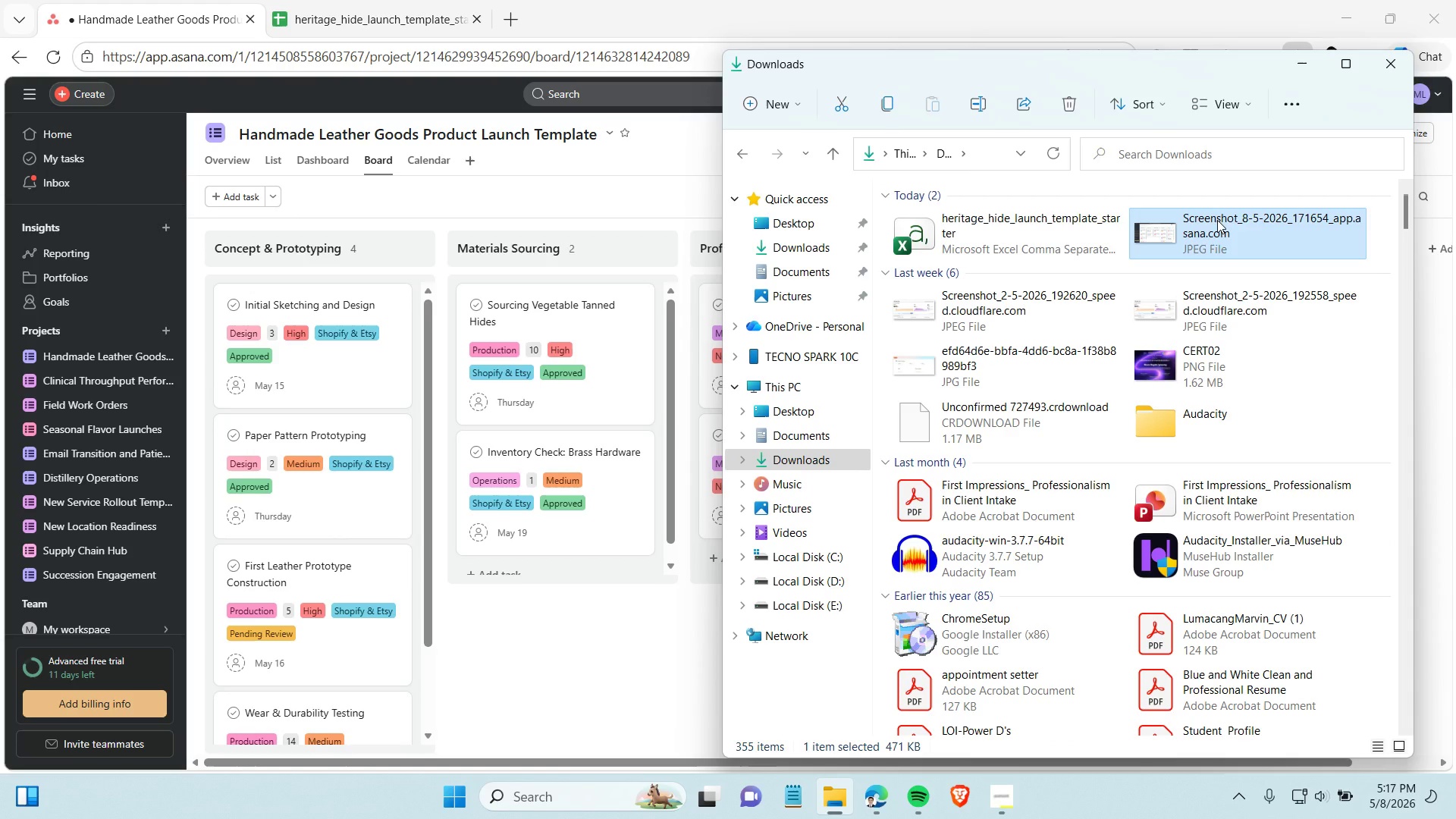 
left_click([1217, 220])
 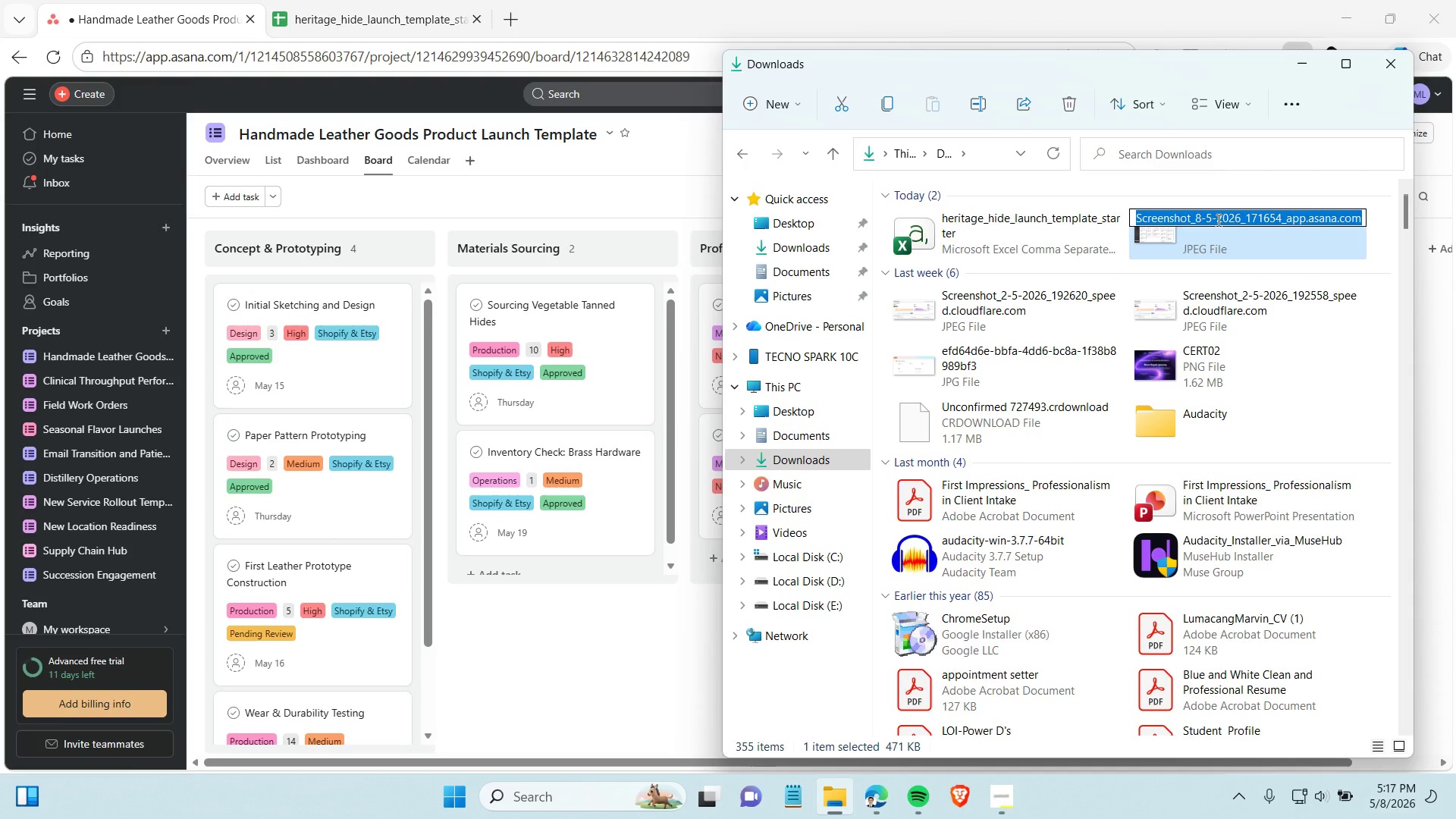 
type(board BOARD VIEW)
 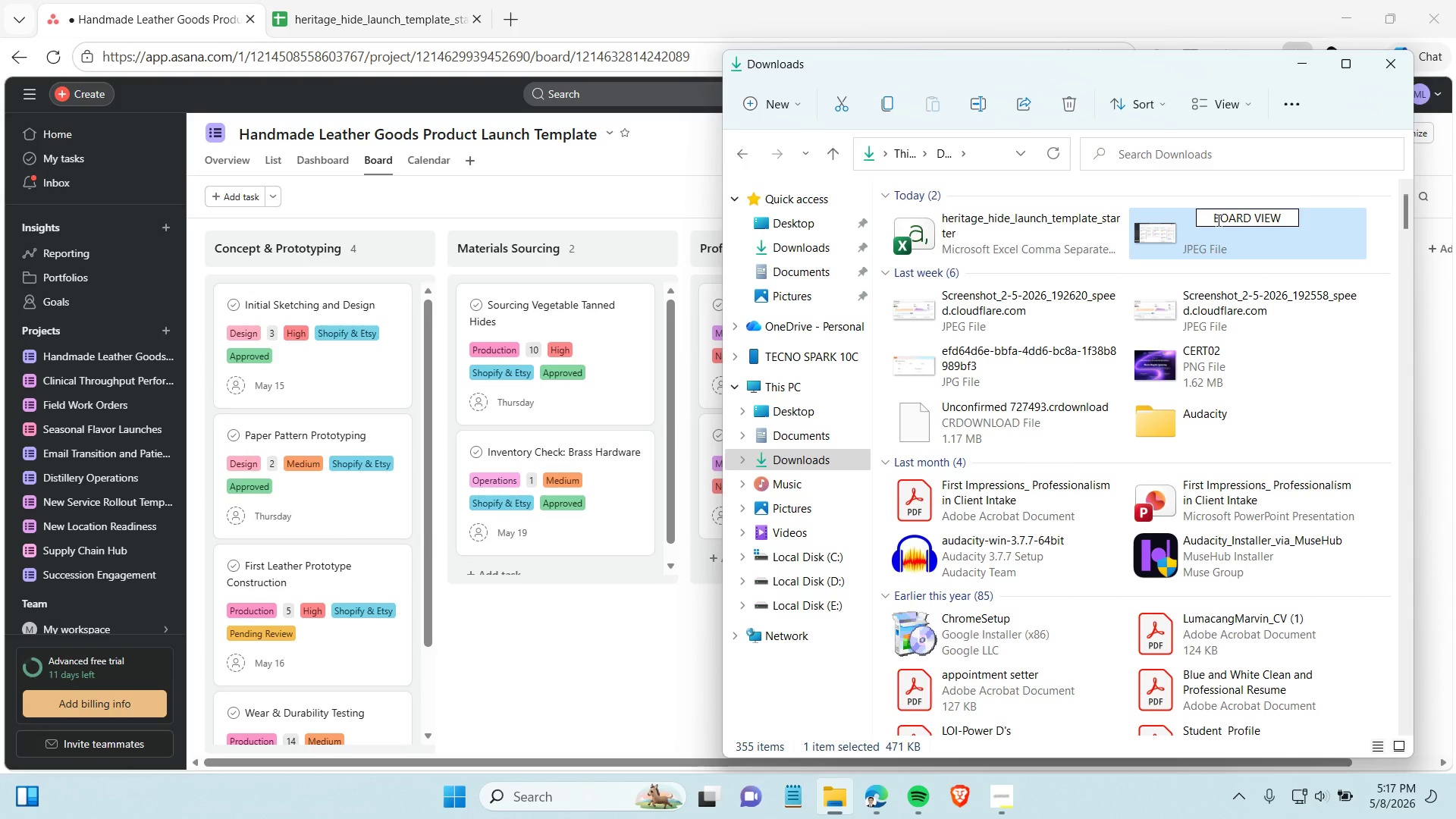 
hold_key(key=Backspace, duration=0.84)
 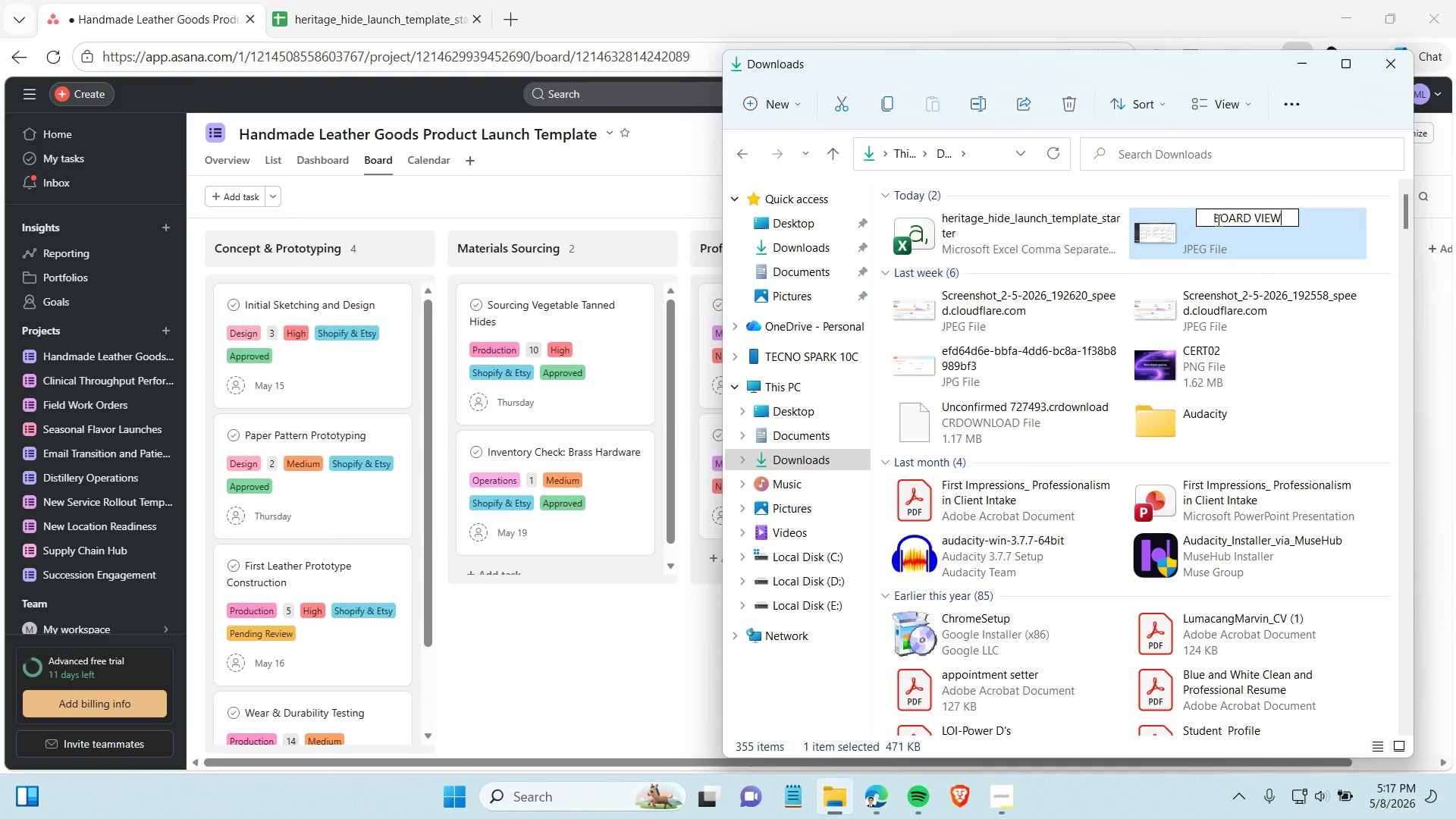 
key(Enter)
 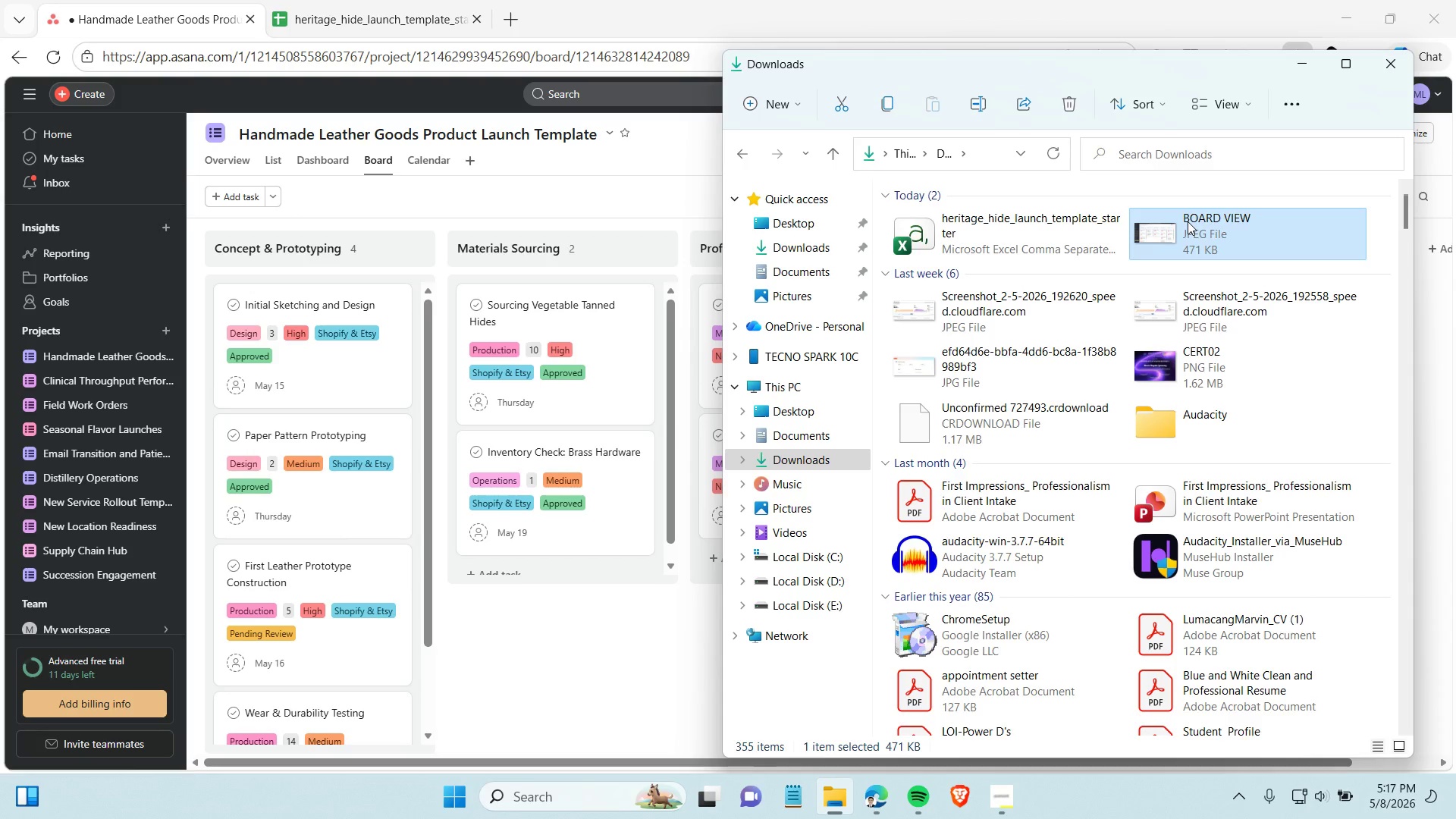 
mouse_move([1016, 340])
 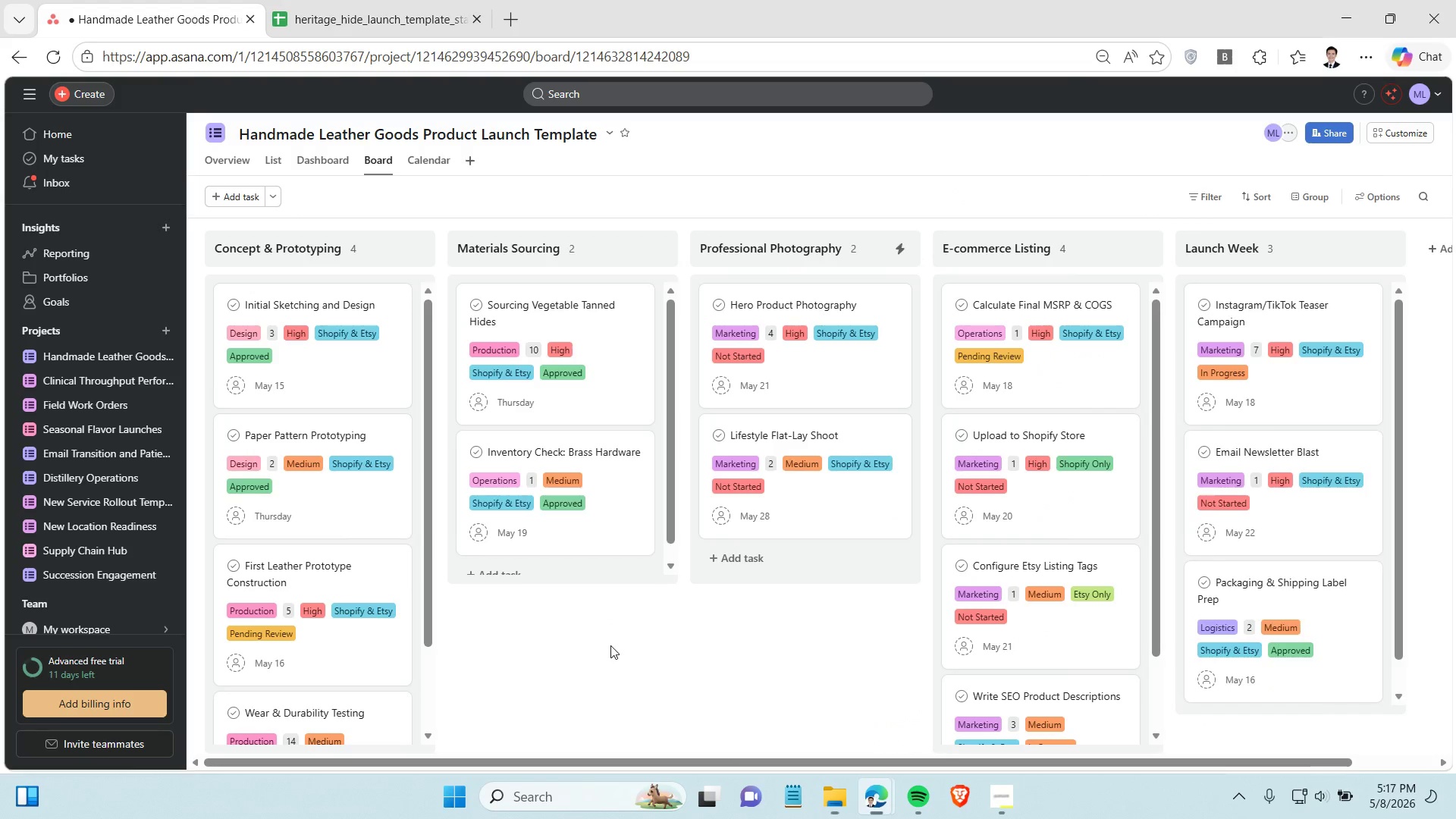 
wait(5.67)
 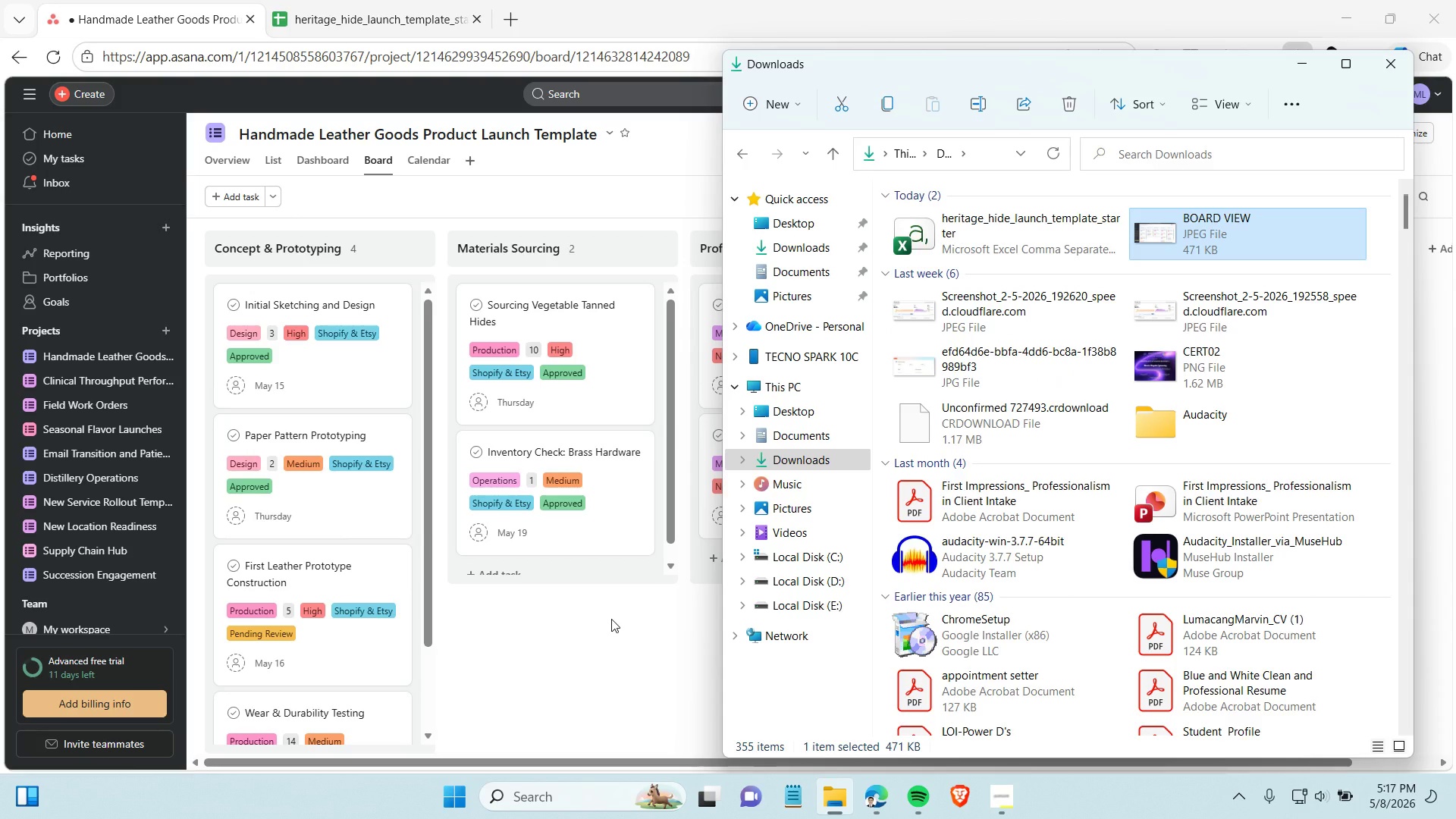 
left_click([434, 159])
 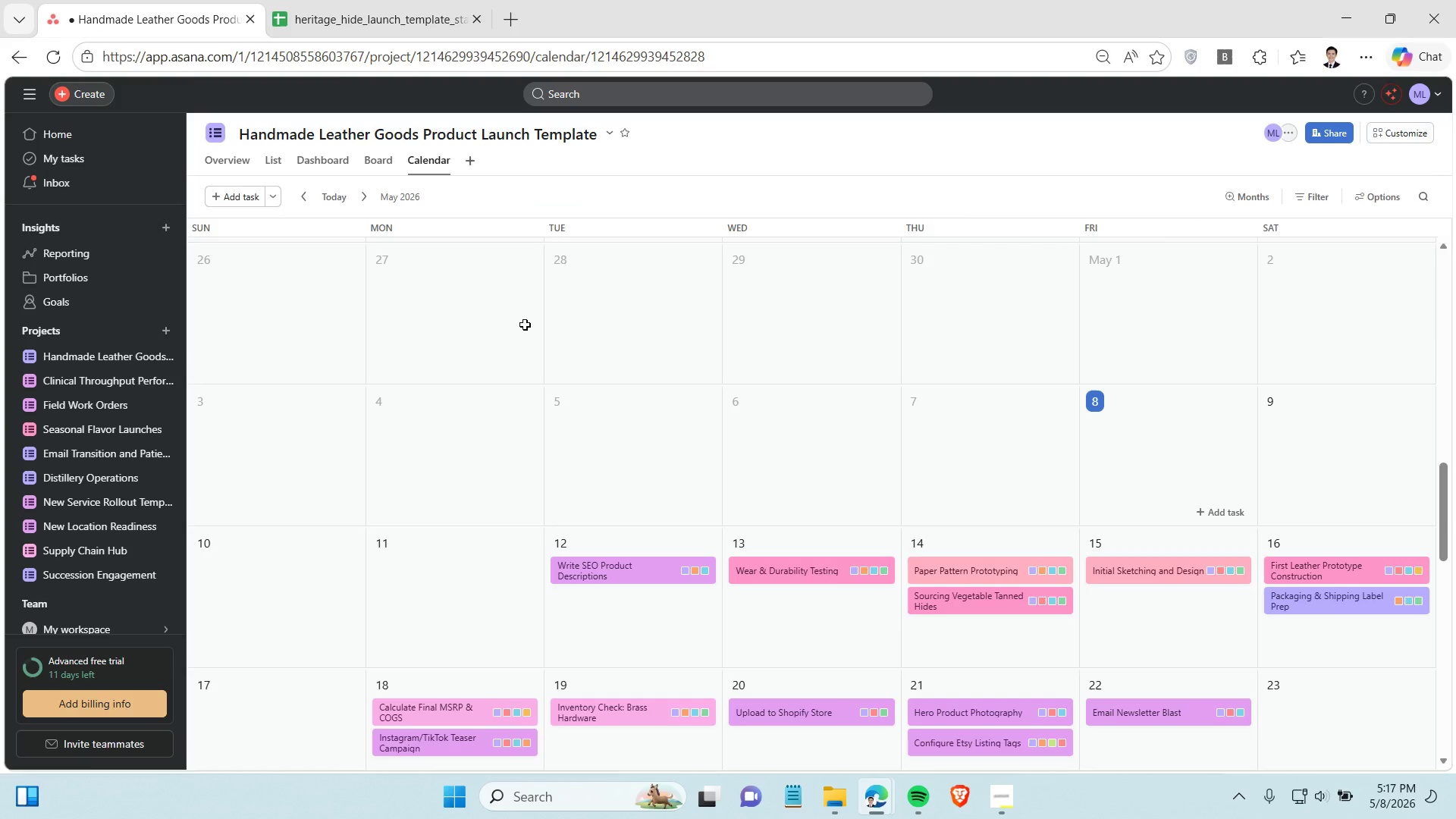 
scroll: coordinate [525, 325], scroll_direction: down, amount: 7.0
 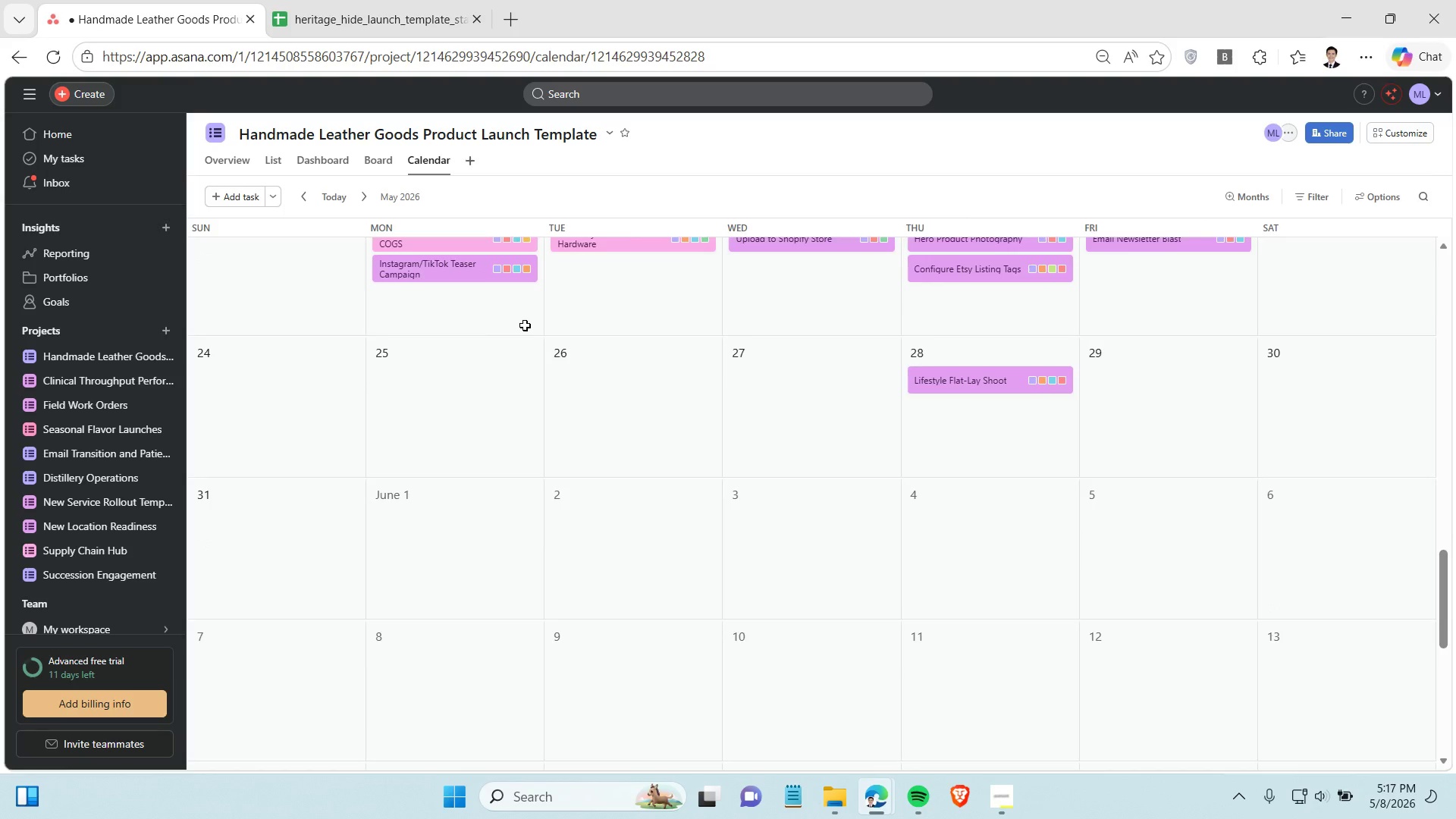 
scroll: coordinate [525, 327], scroll_direction: up, amount: 4.0
 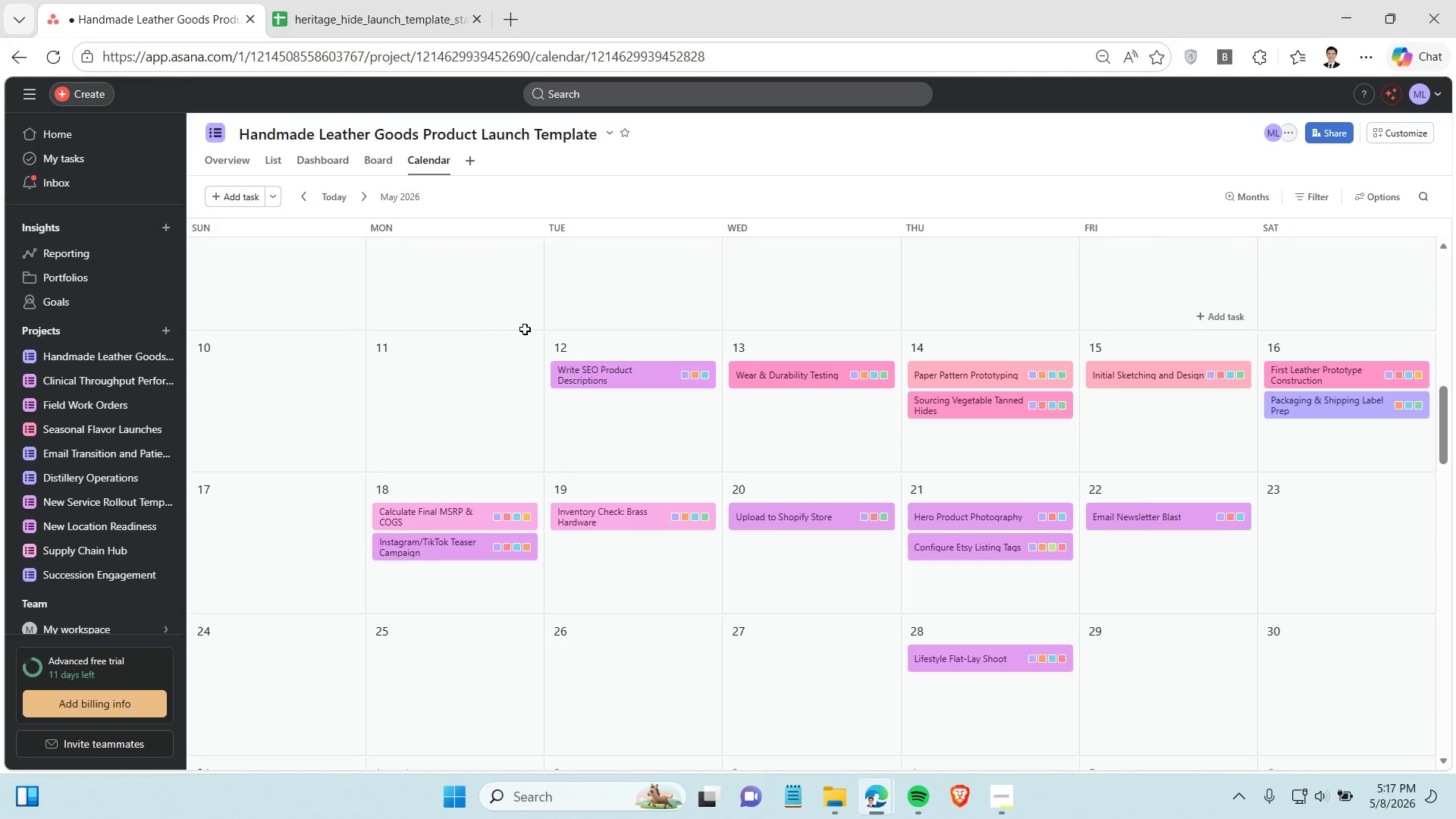 
wait(7.12)
 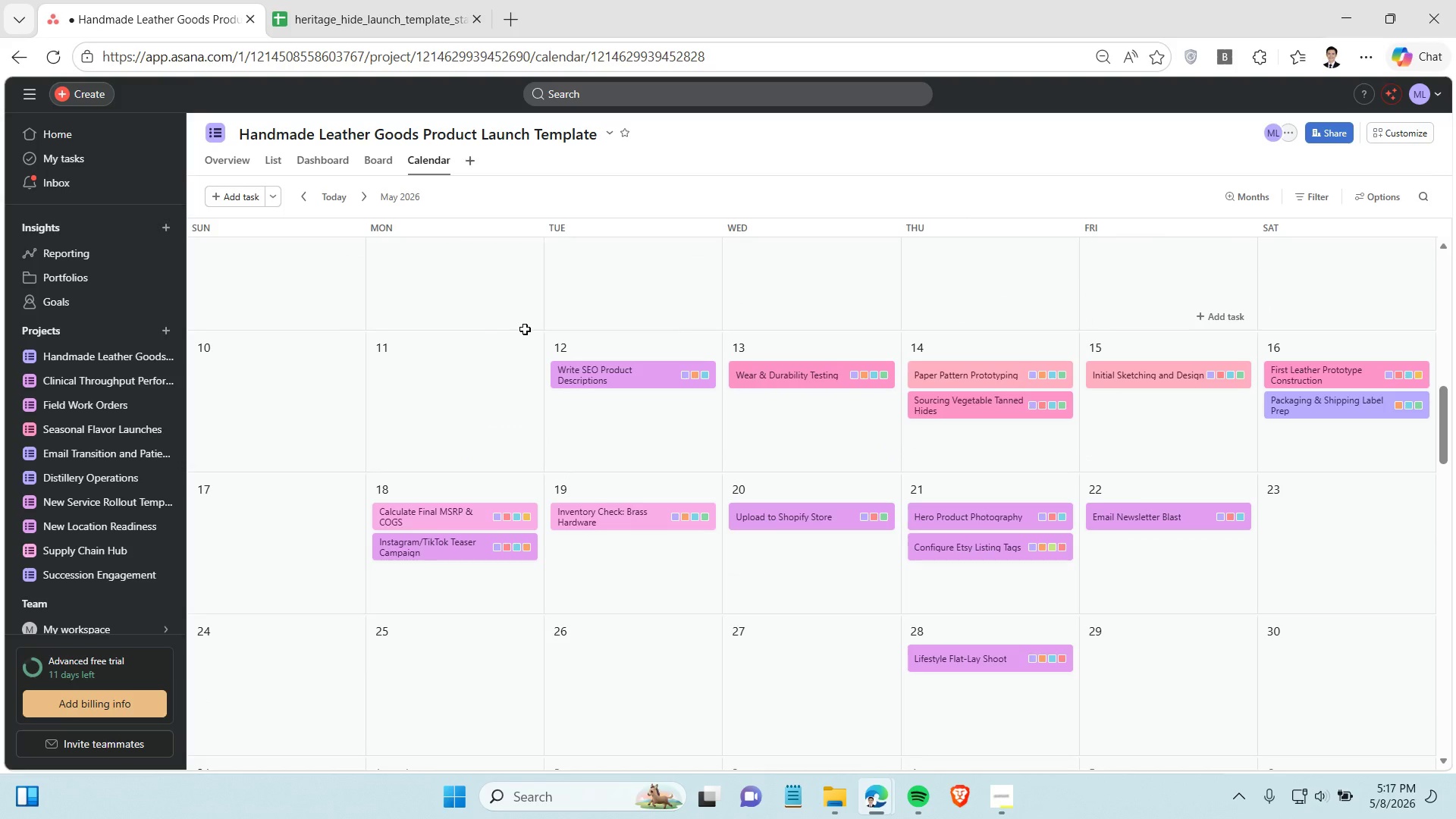 
key(Control+Shift+S)
 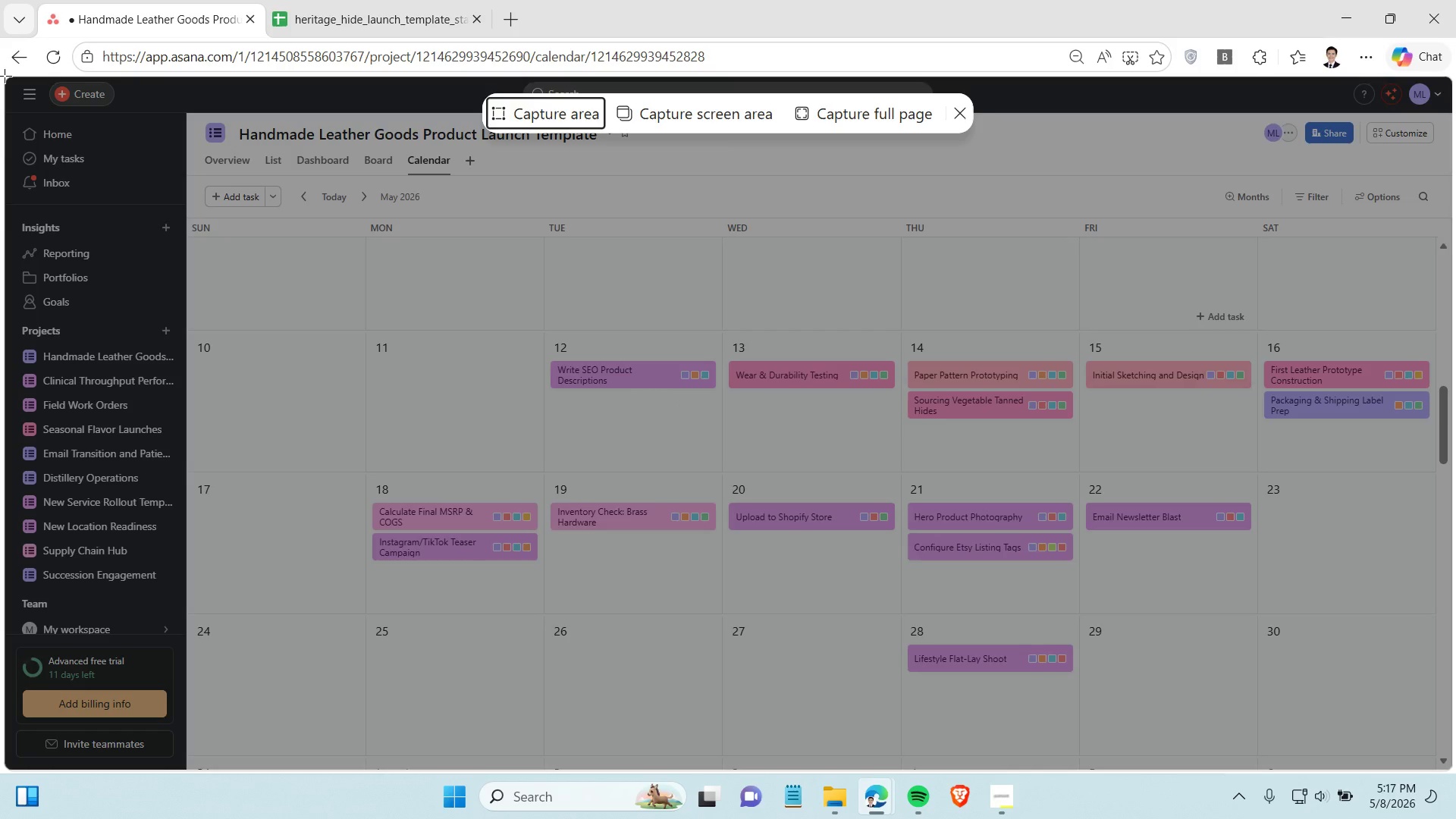 
left_click_drag(start_coordinate=[5, 76], to_coordinate=[1455, 818])
 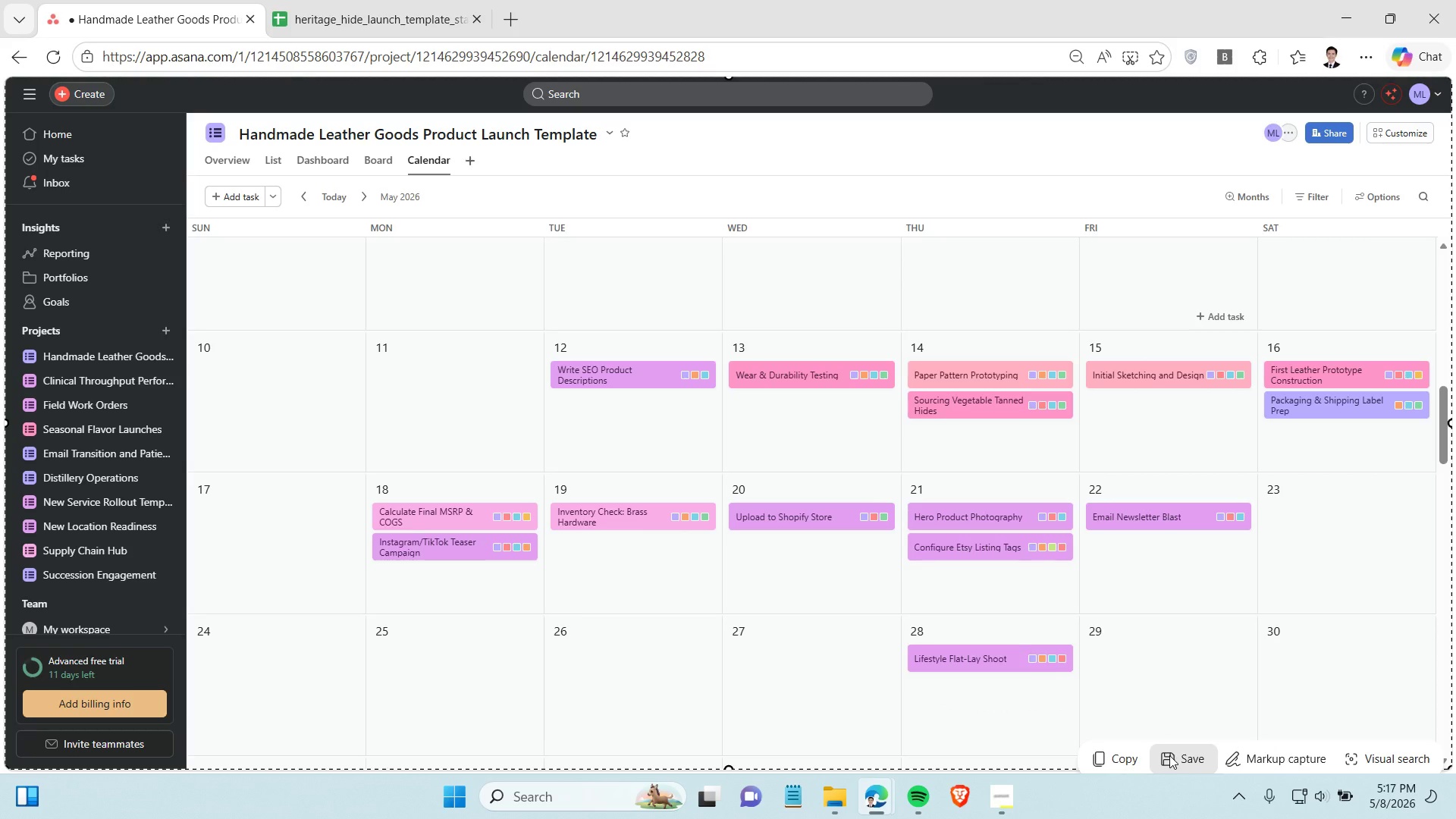 
left_click([1169, 755])
 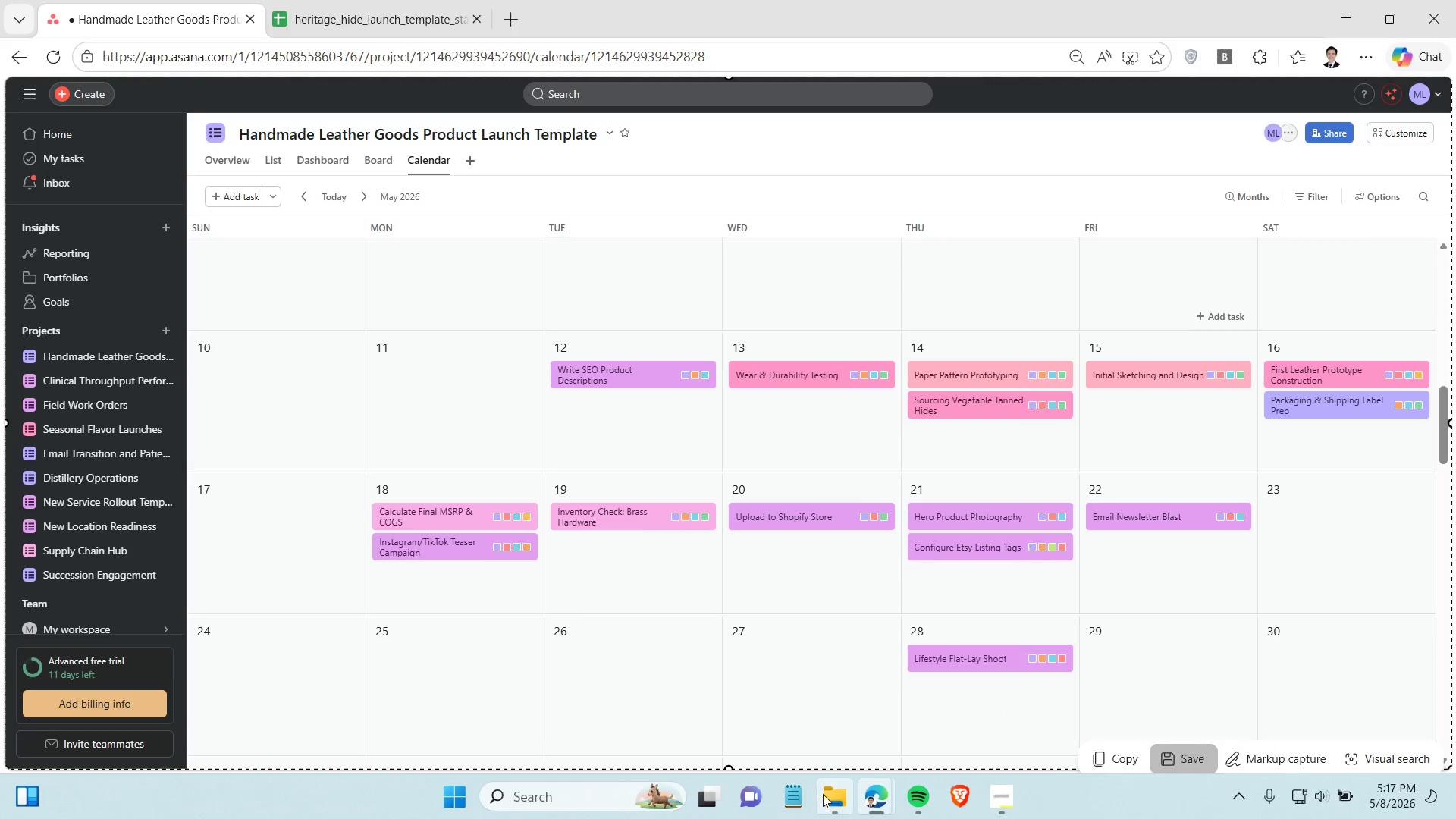 
left_click([824, 793])
 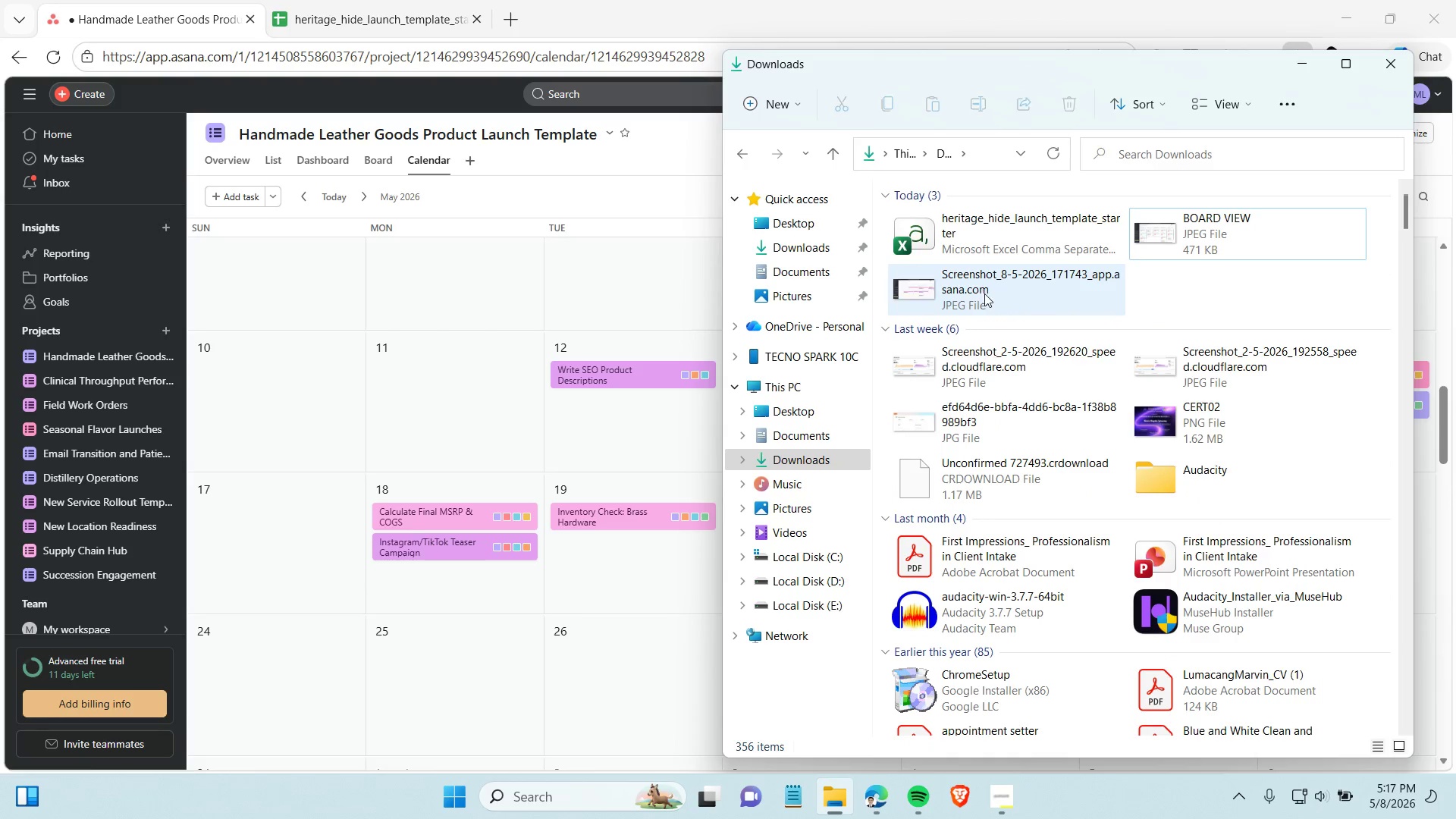 
wait(6.09)
 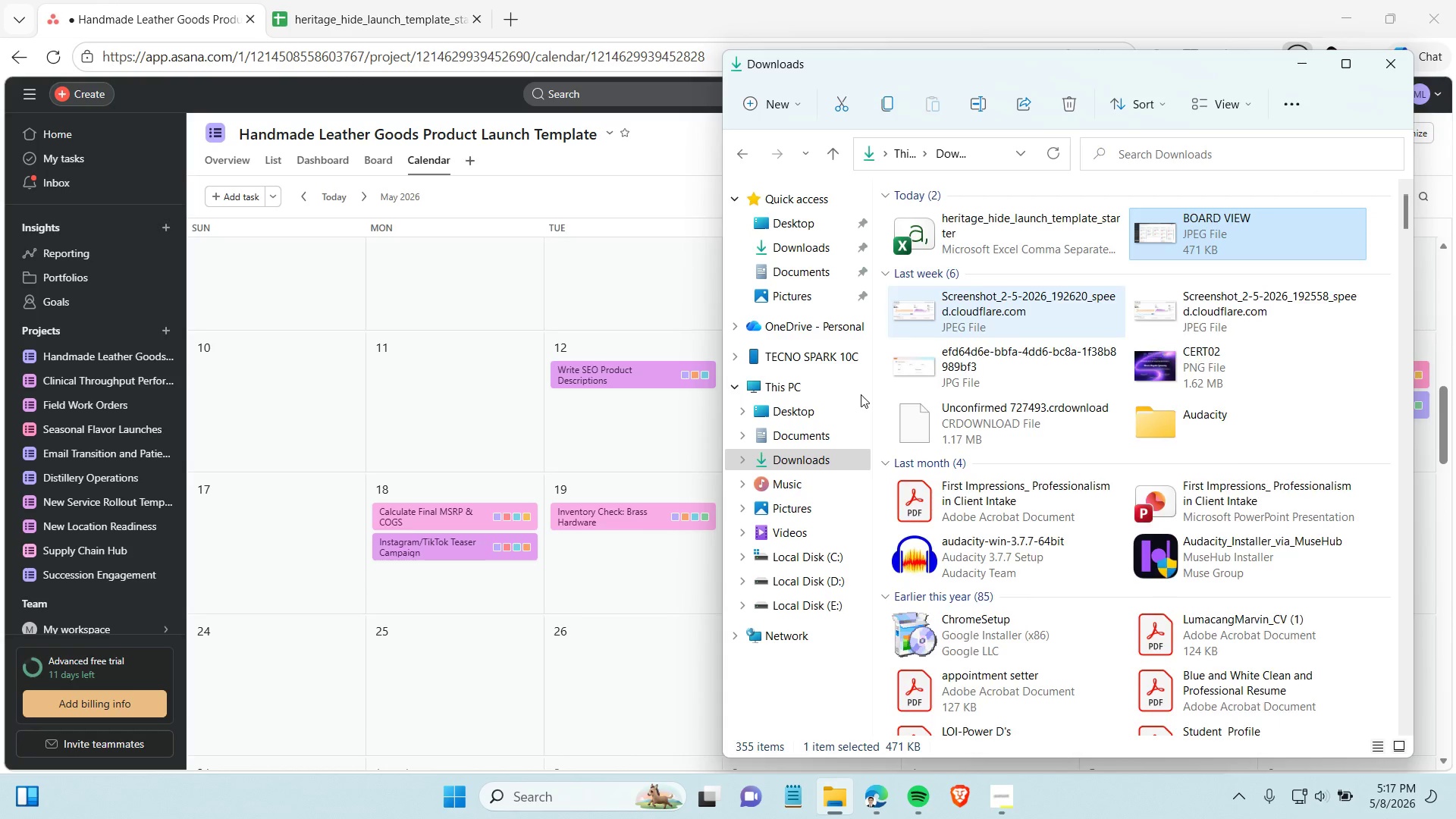 
left_click([980, 278])
 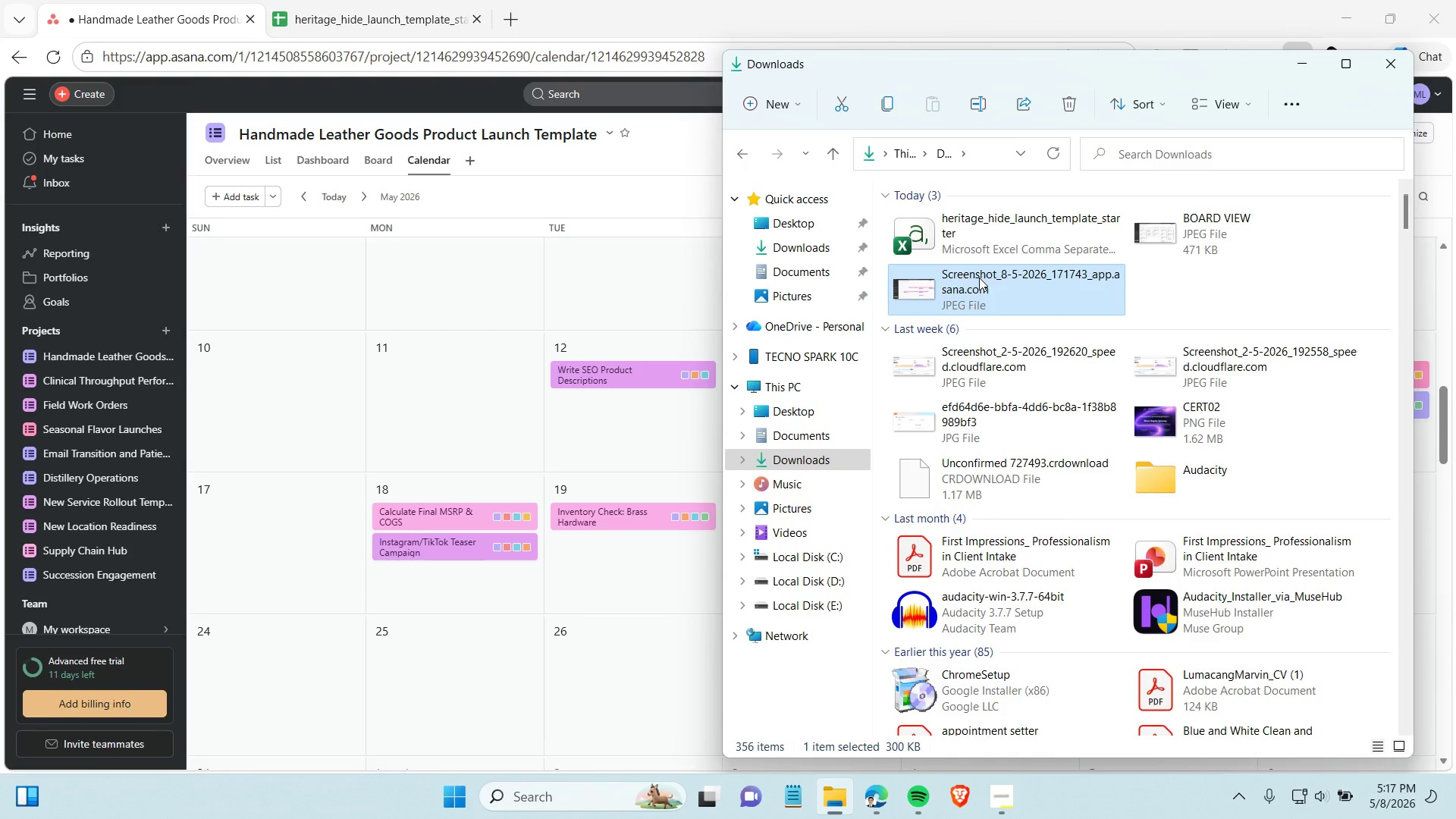 
left_click([979, 278])
 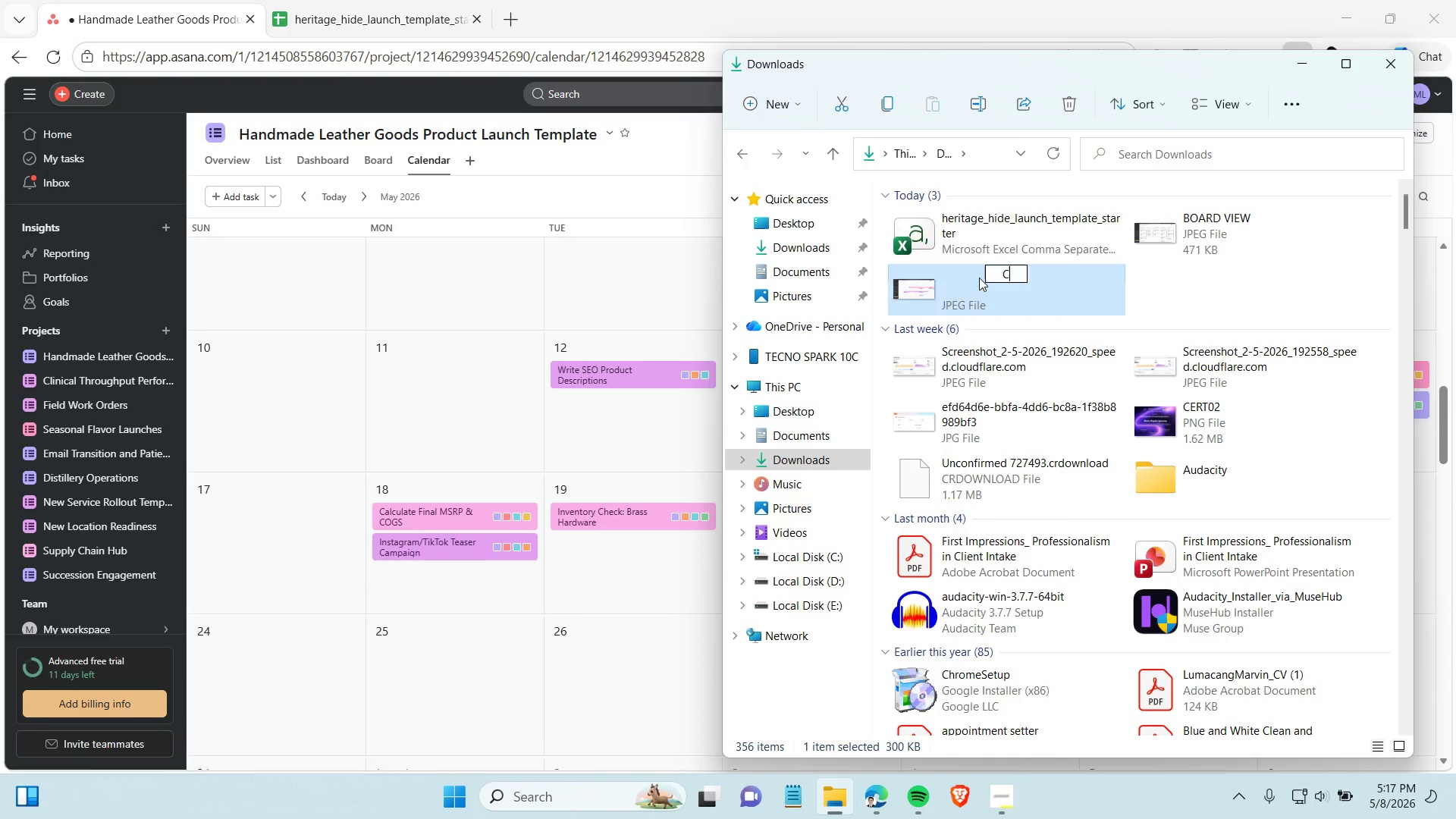 
type(CALENDAR VIEW)
 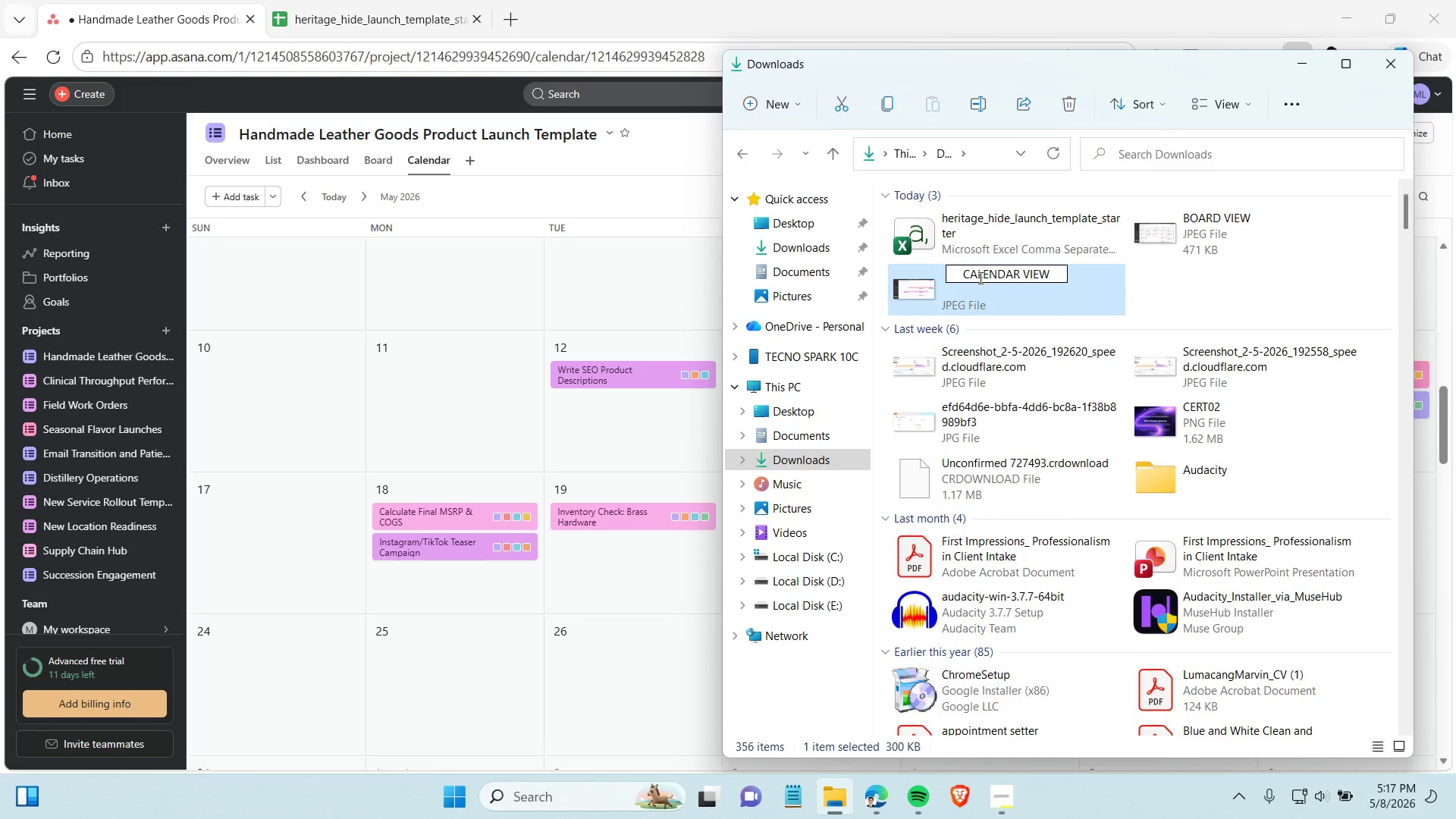 
key(Enter)
 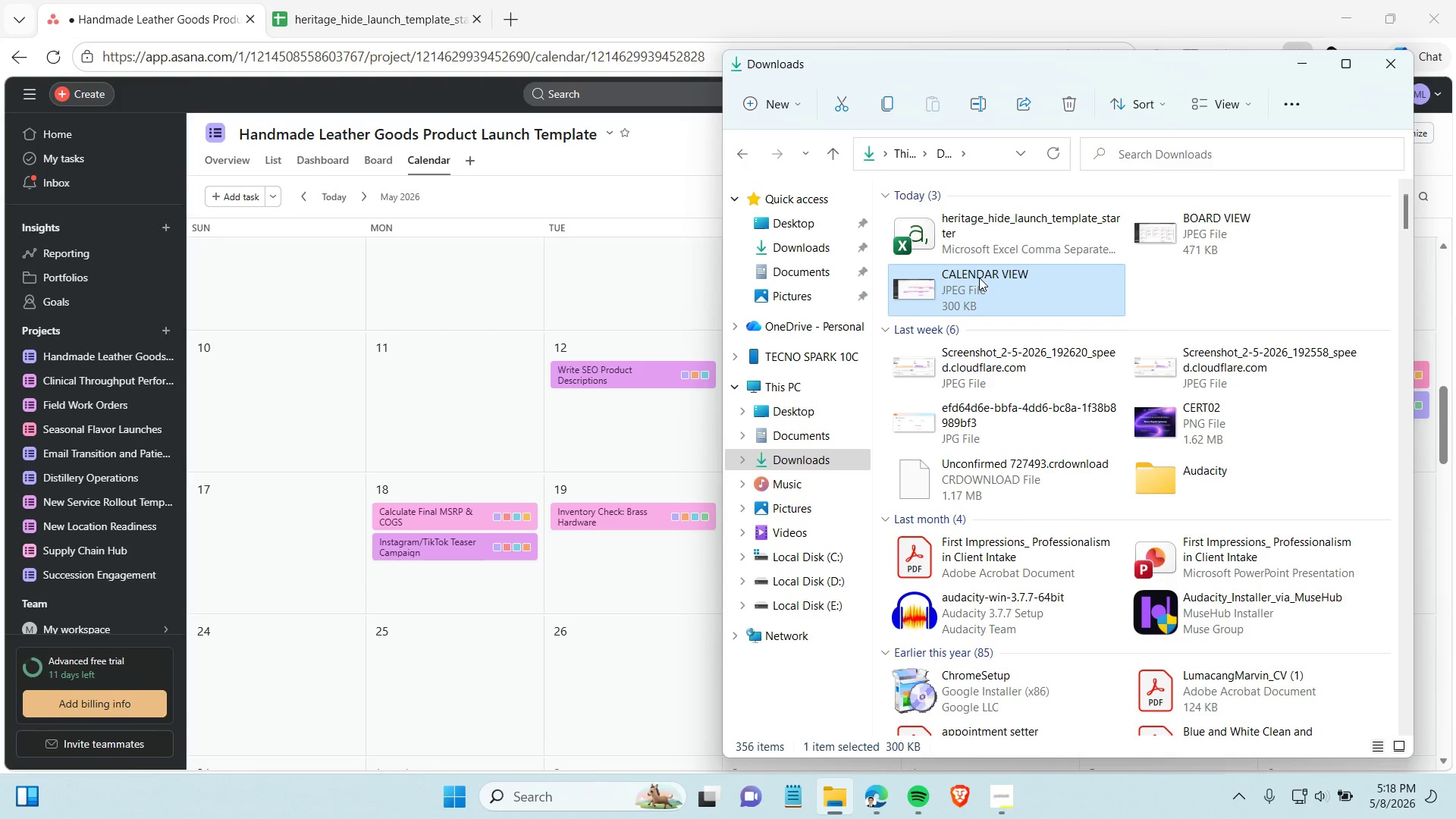 
wait(7.65)
 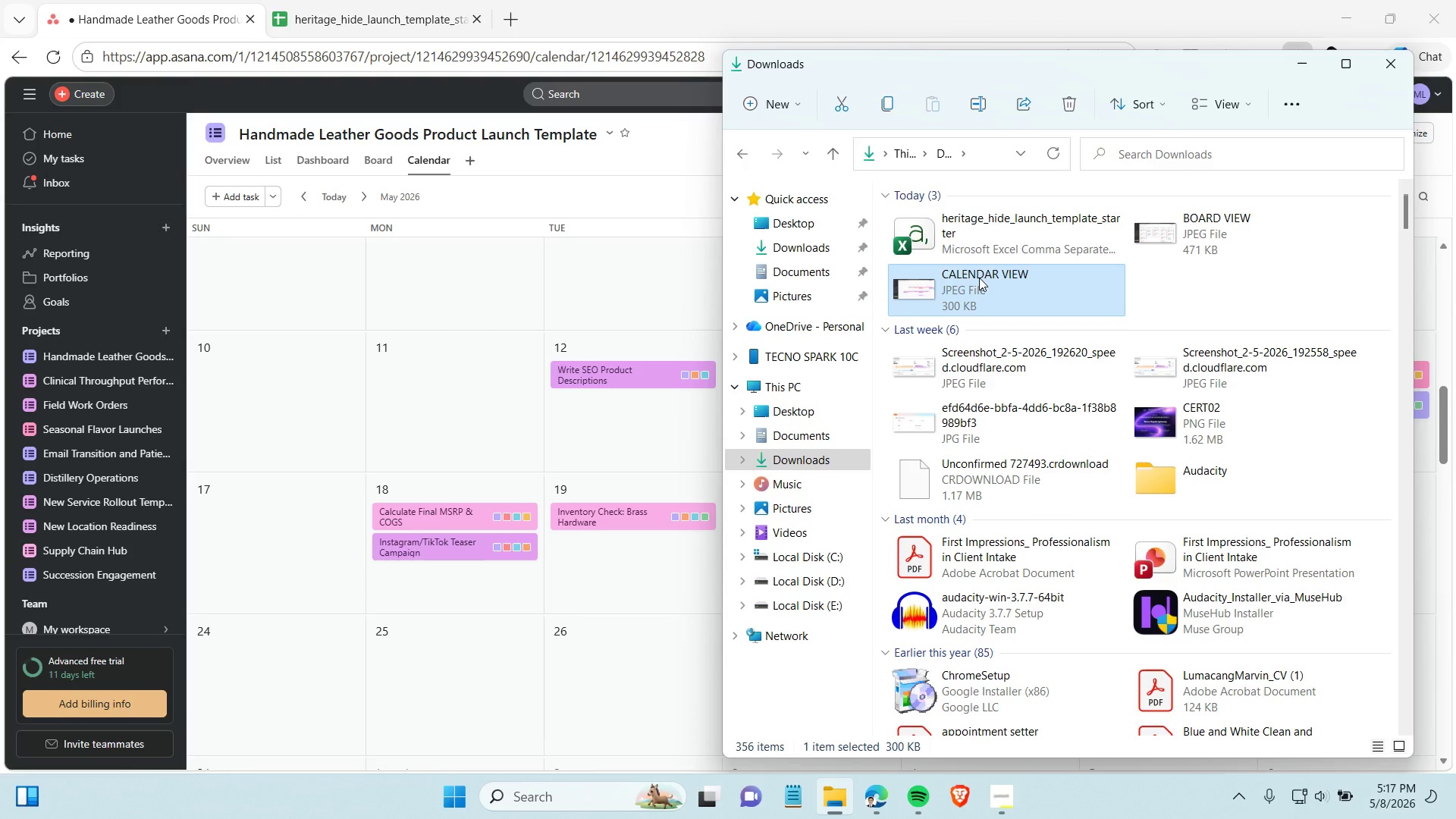 
mouse_move([945, 284])
 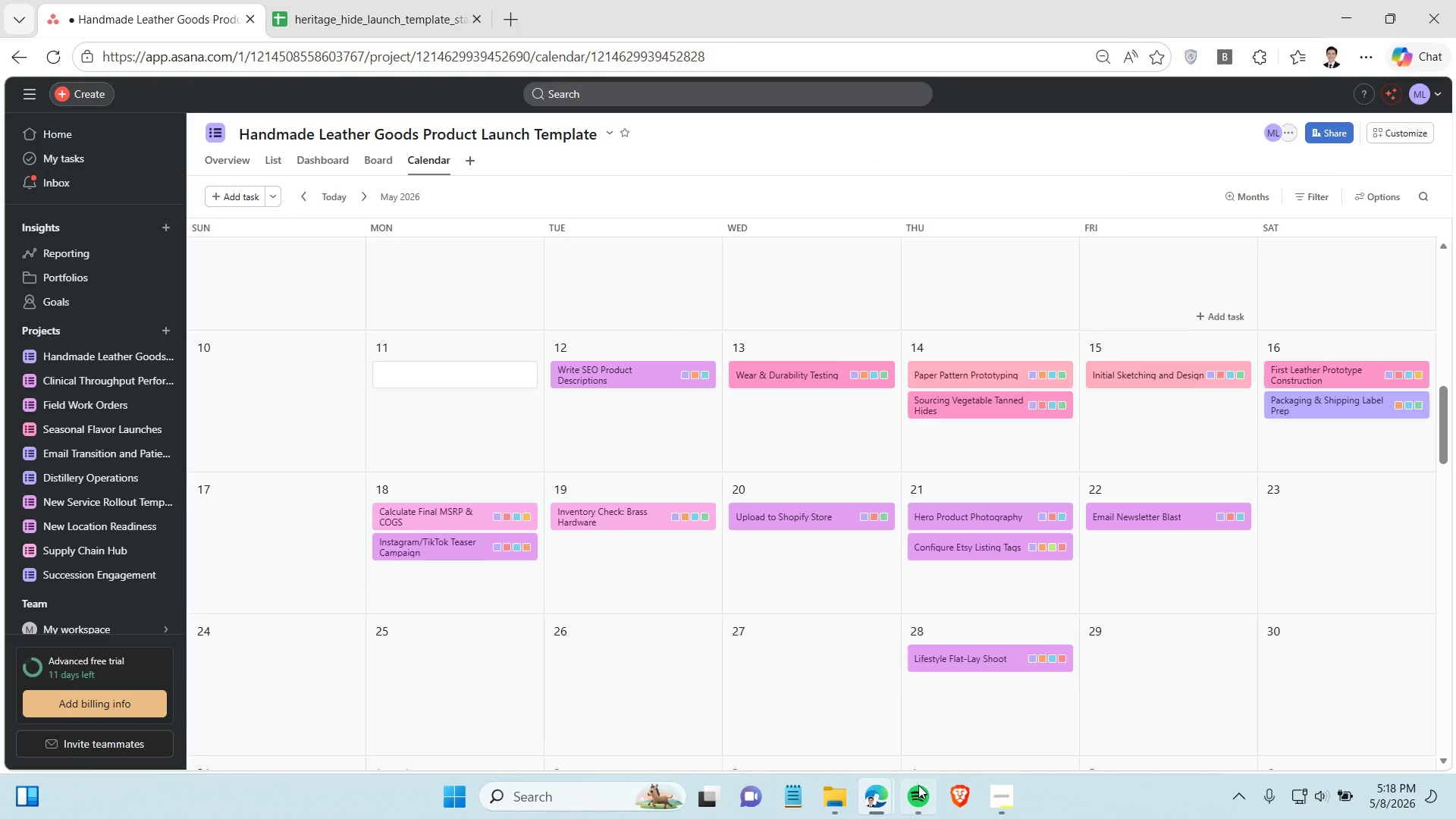 
left_click([1008, 803])